 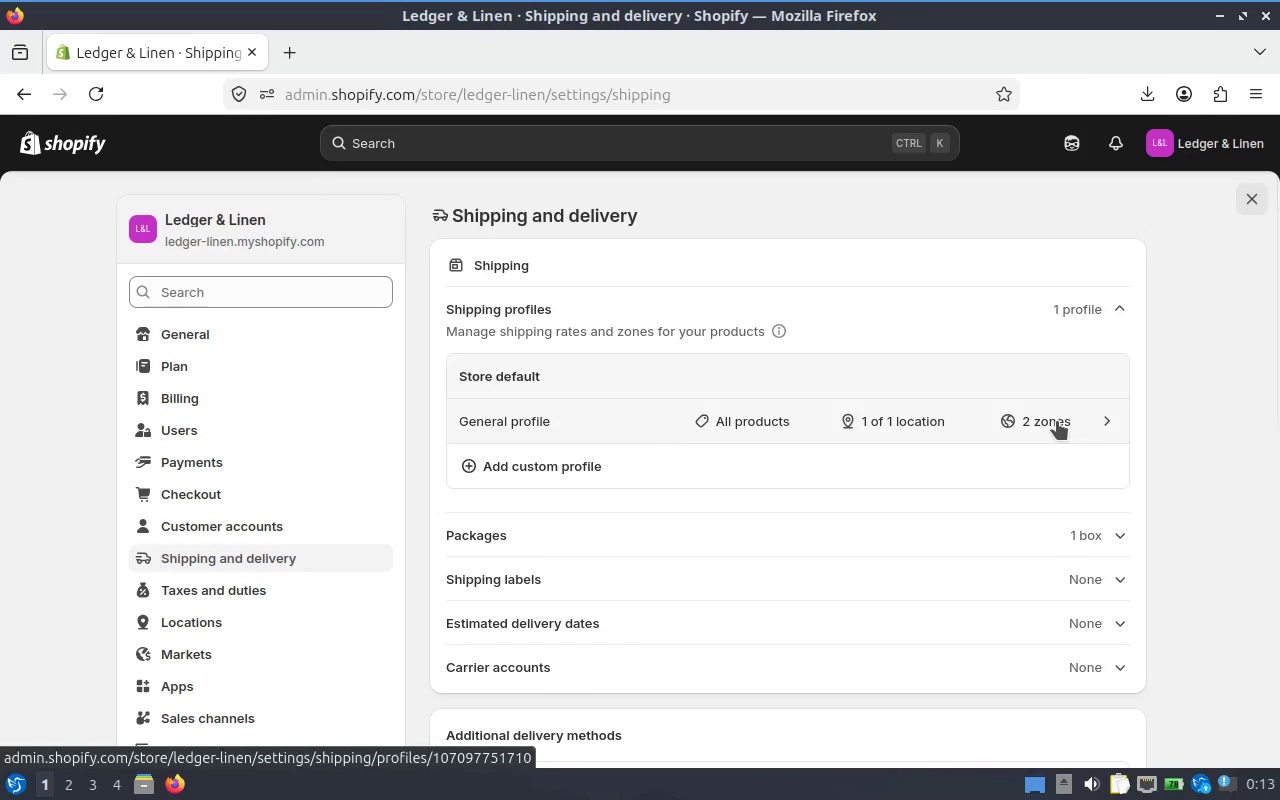 
scroll: coordinate [882, 480], scroll_direction: down, amount: 2.0
 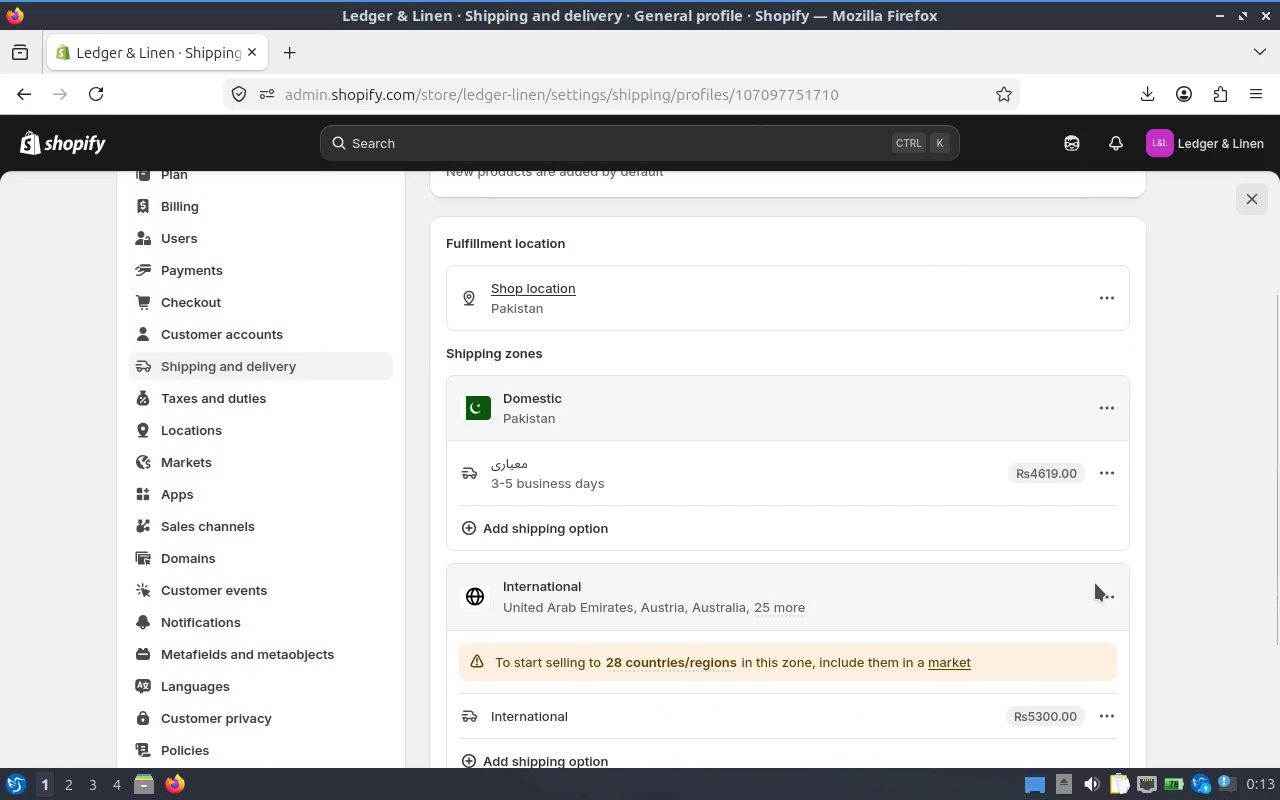 
left_click([1036, 606])
 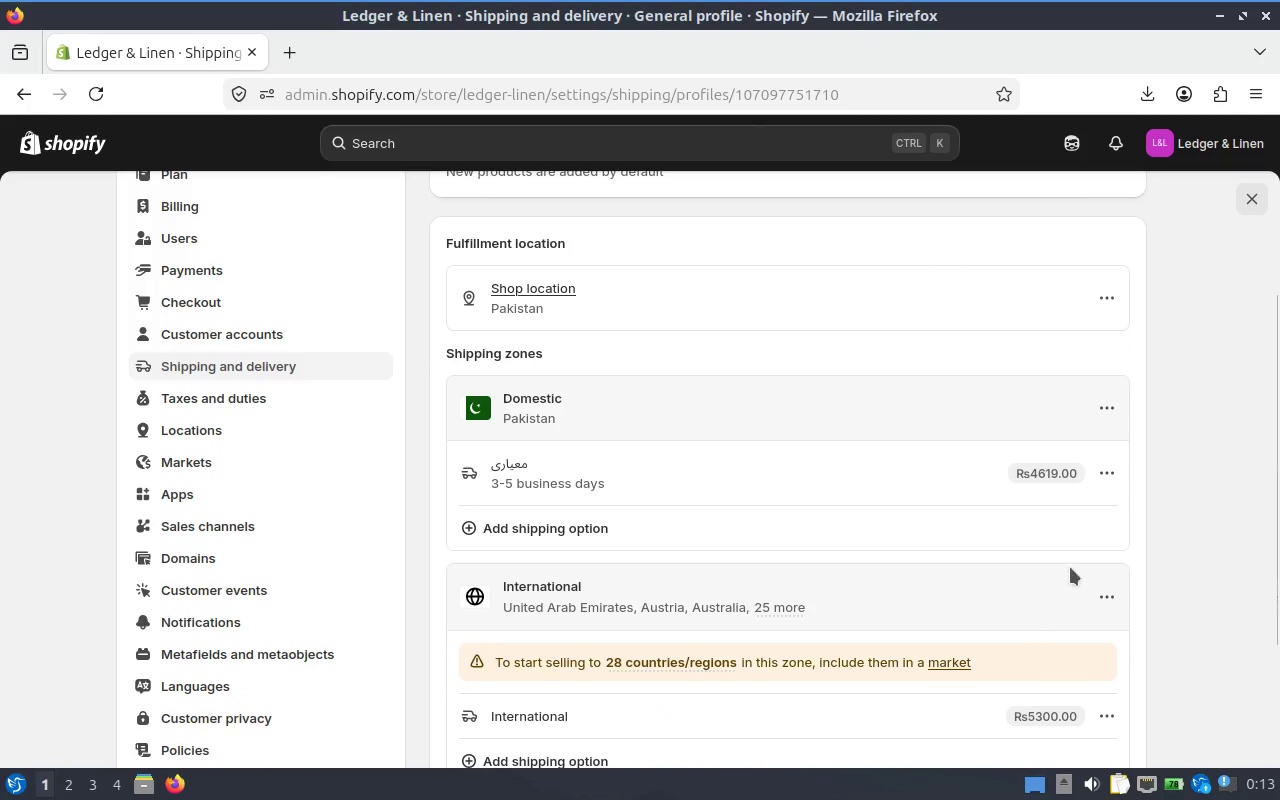 
scroll: coordinate [1085, 557], scroll_direction: down, amount: 1.0
 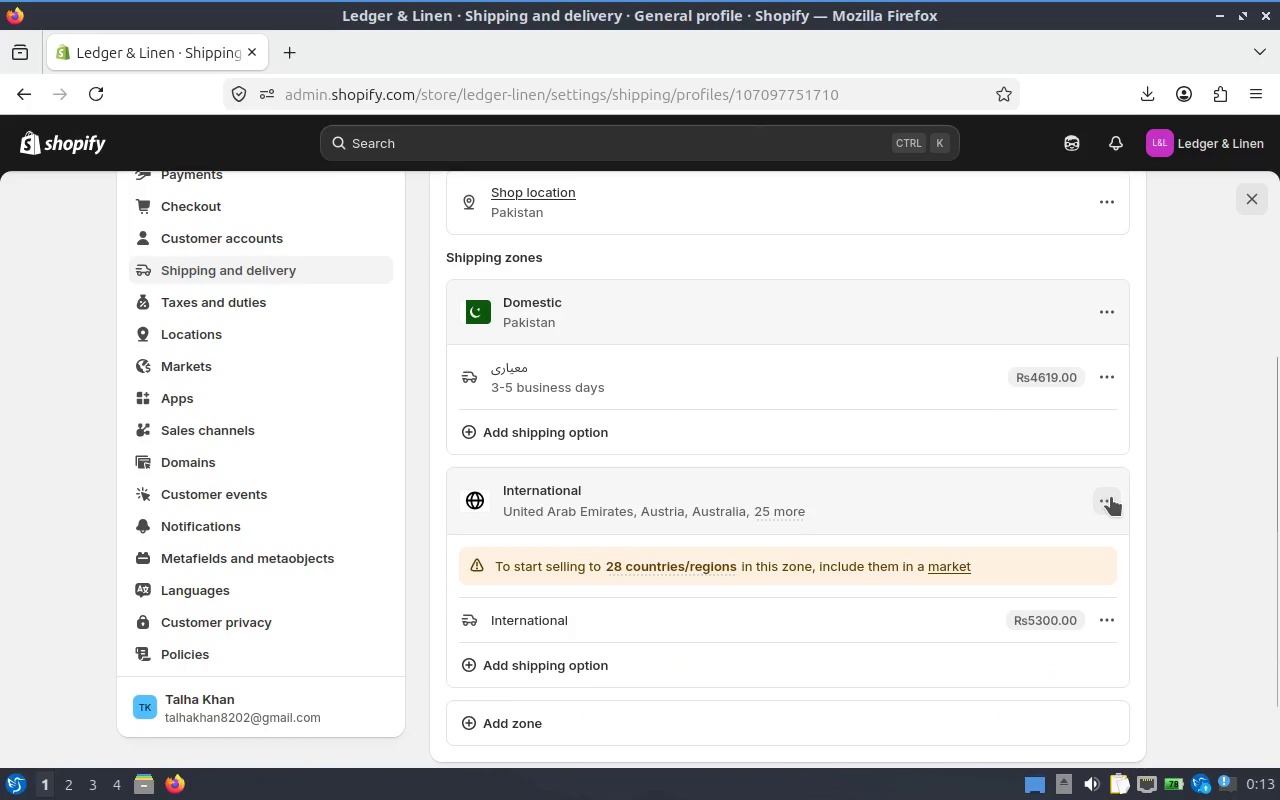 
left_click([1111, 497])
 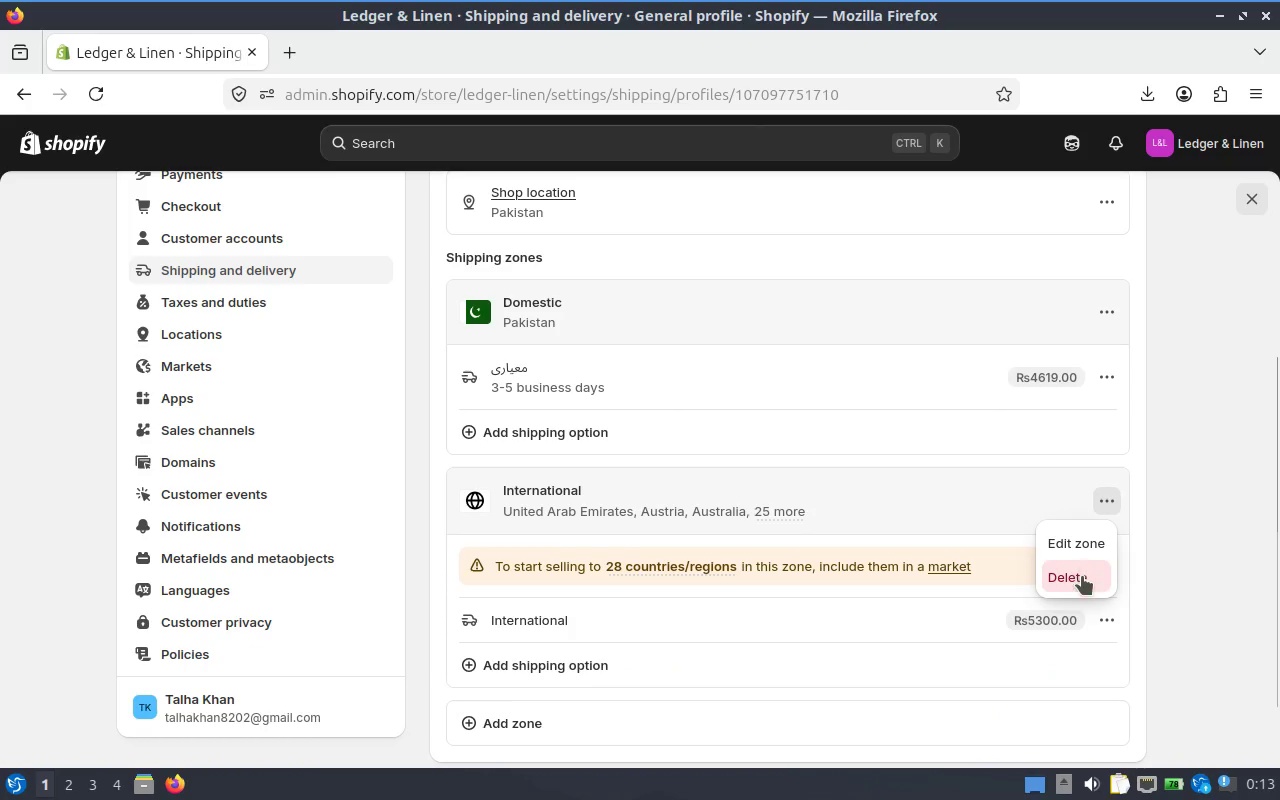 
left_click([1206, 520])
 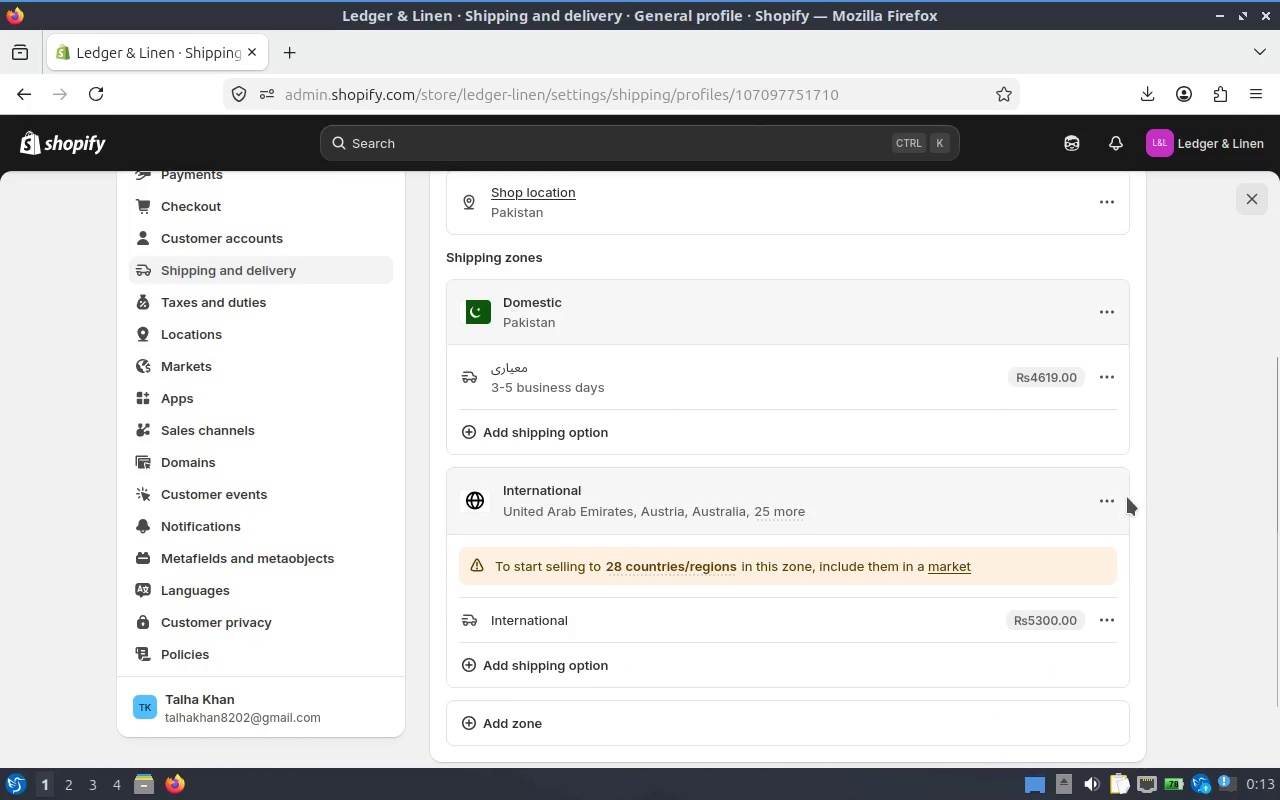 
left_click([1101, 495])
 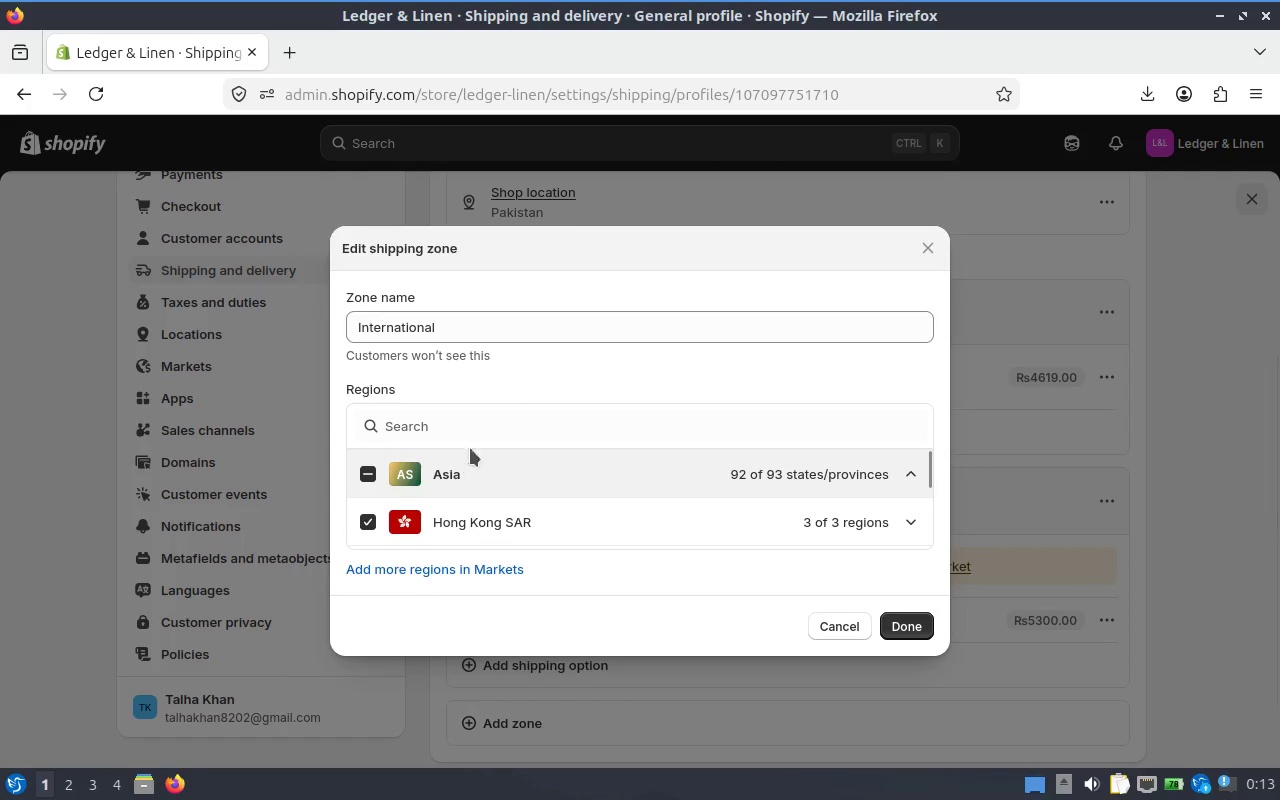 
left_click([473, 332])
 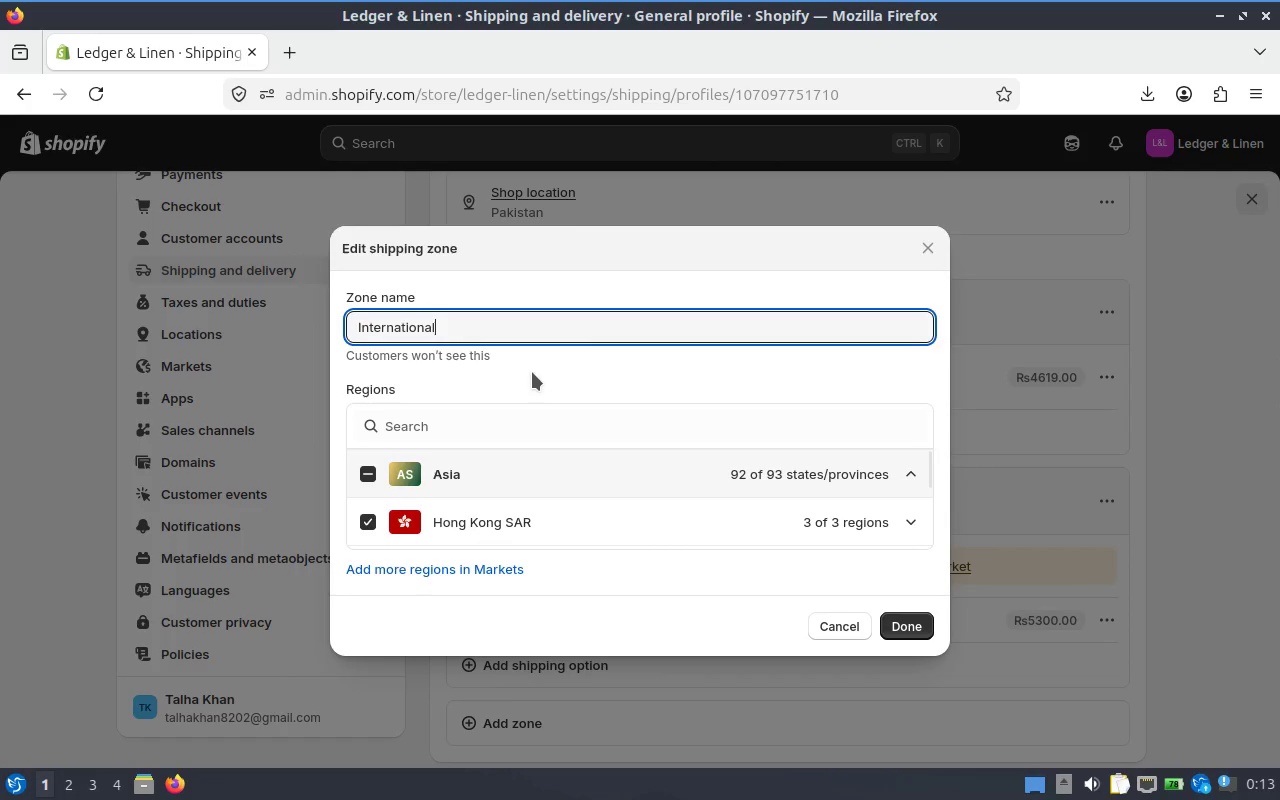 
scroll: coordinate [541, 468], scroll_direction: down, amount: 4.0
 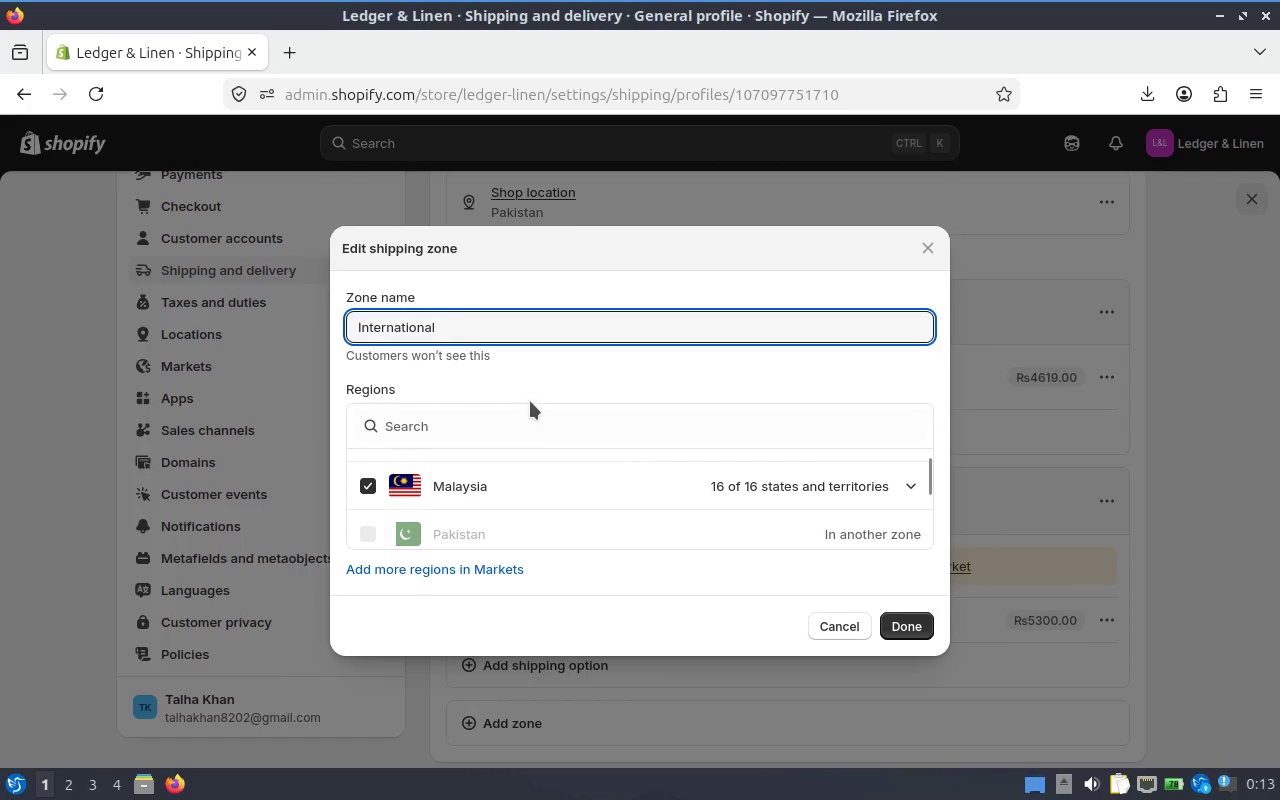 
left_click([505, 425])
 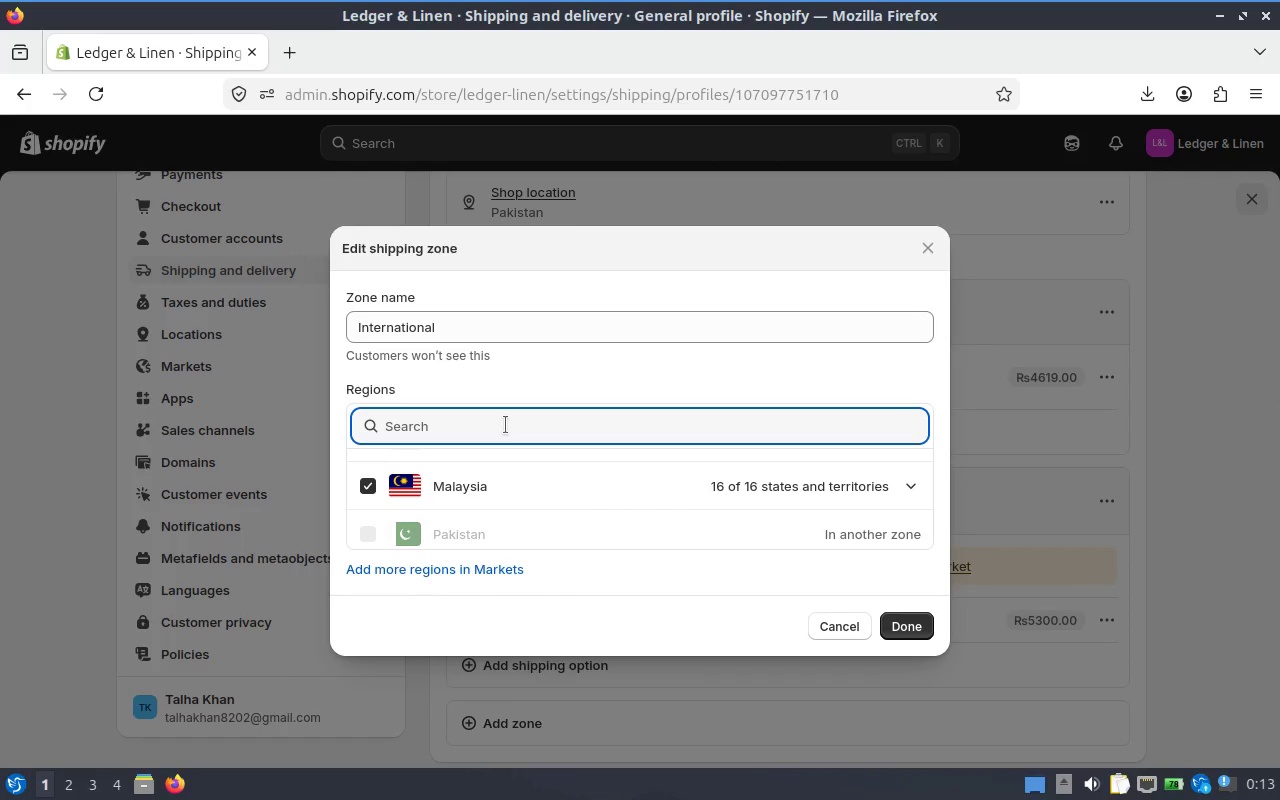 
key(I)
 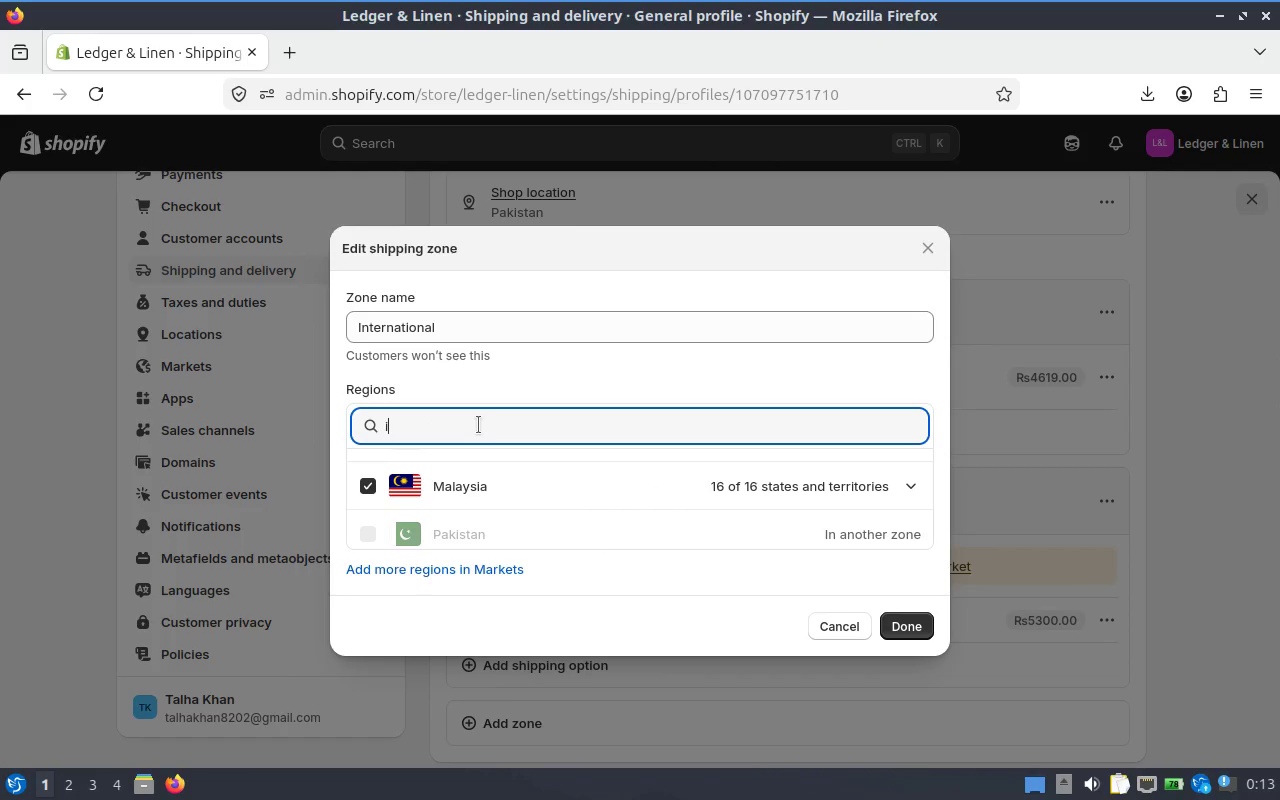 
left_click_drag(start_coordinate=[472, 425], to_coordinate=[310, 413])
 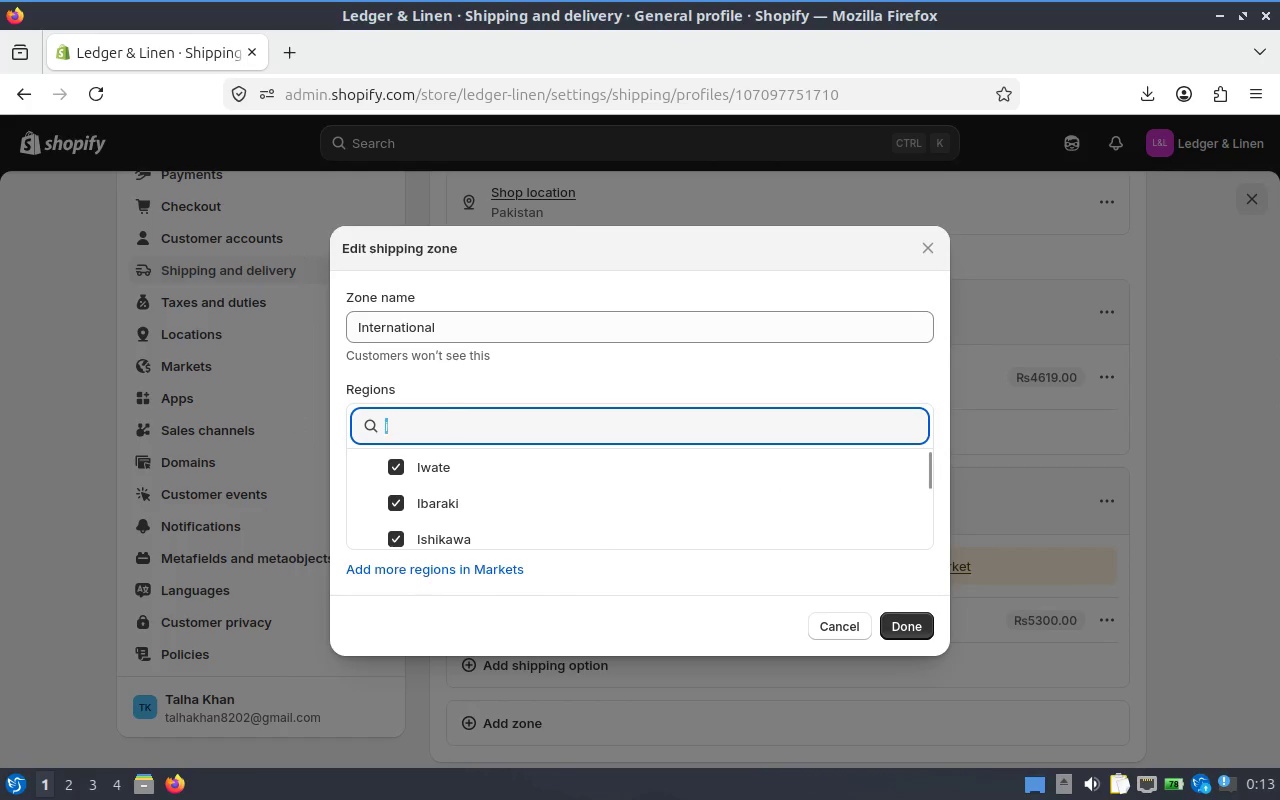 
type(ua)
 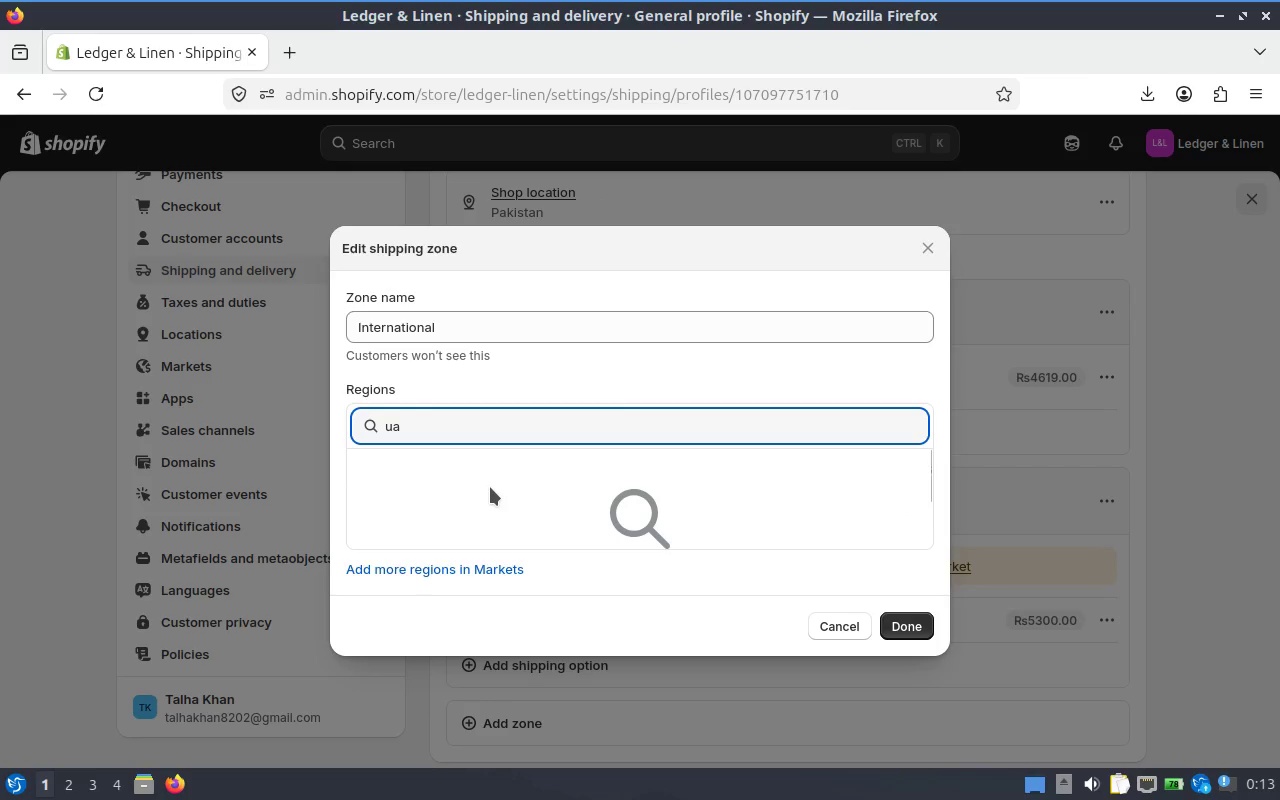 
key(S)
 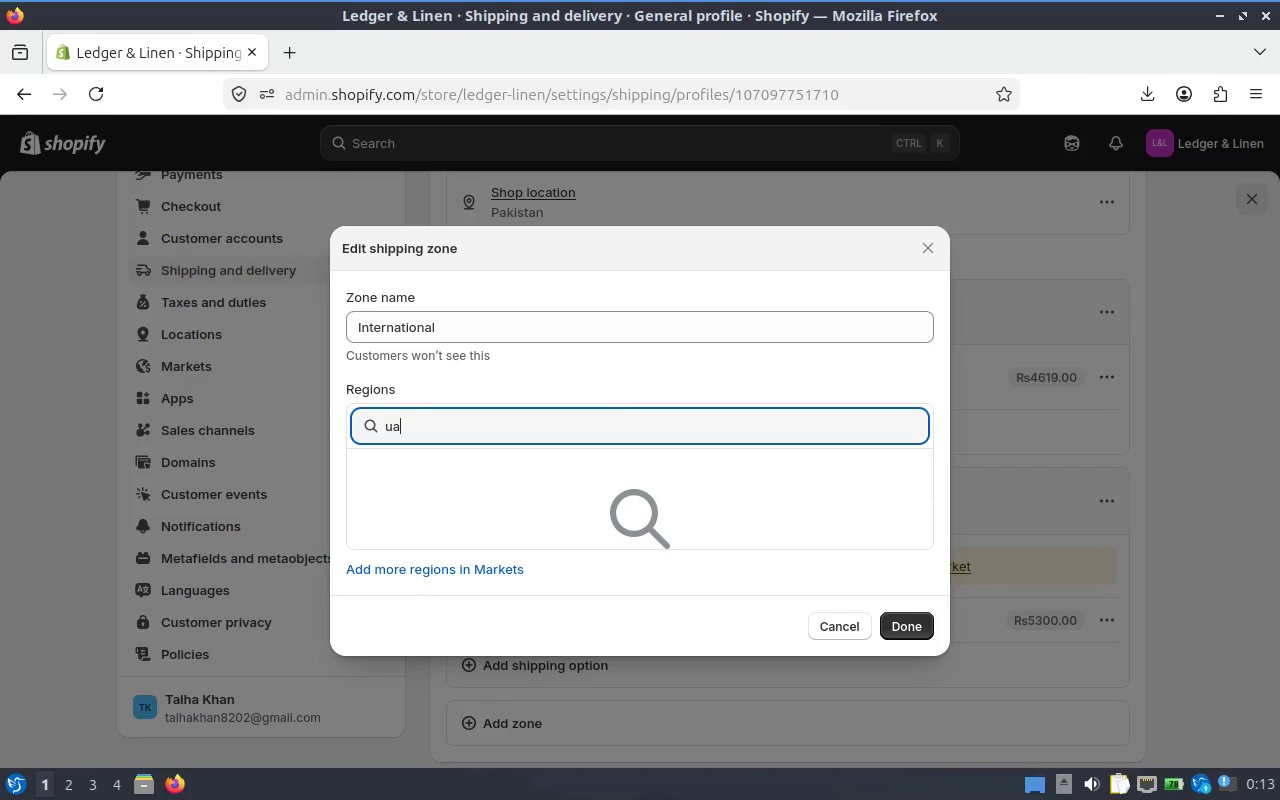 
key(Backspace)
 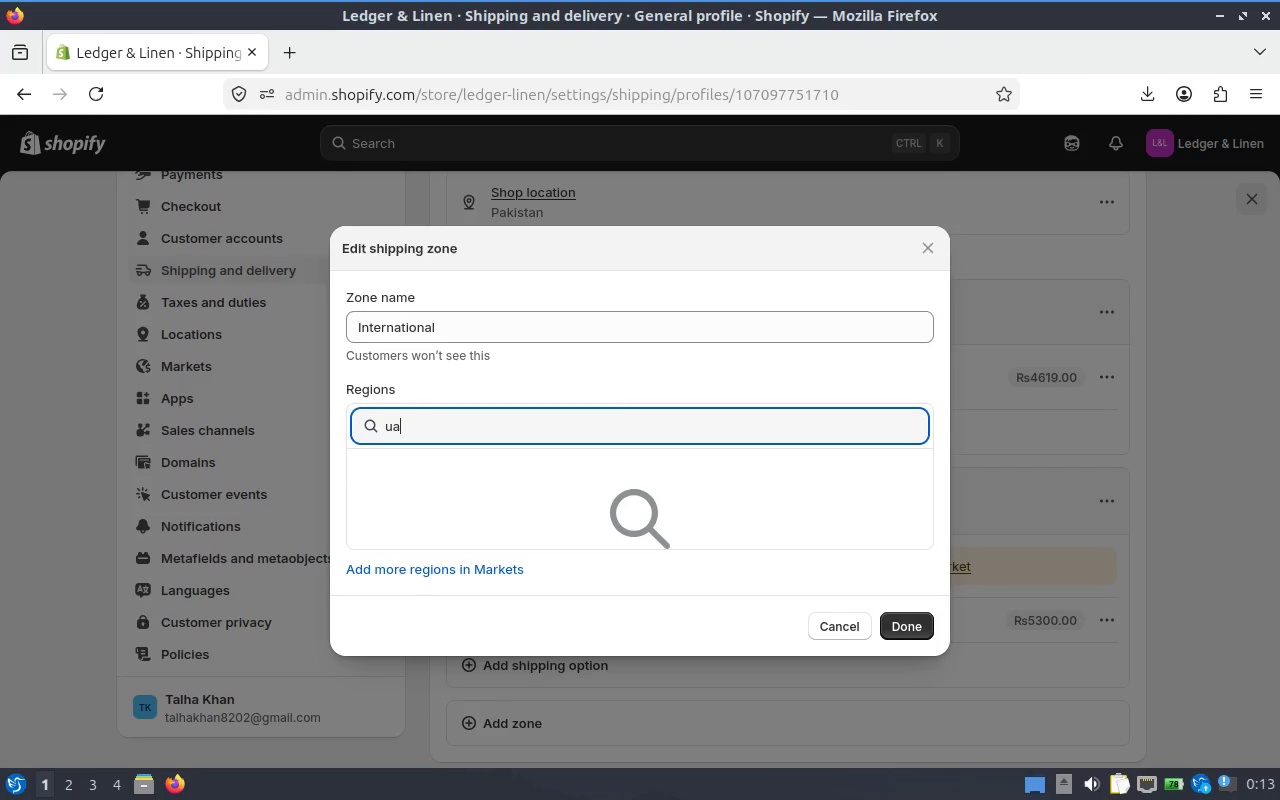 
key(Backspace)
 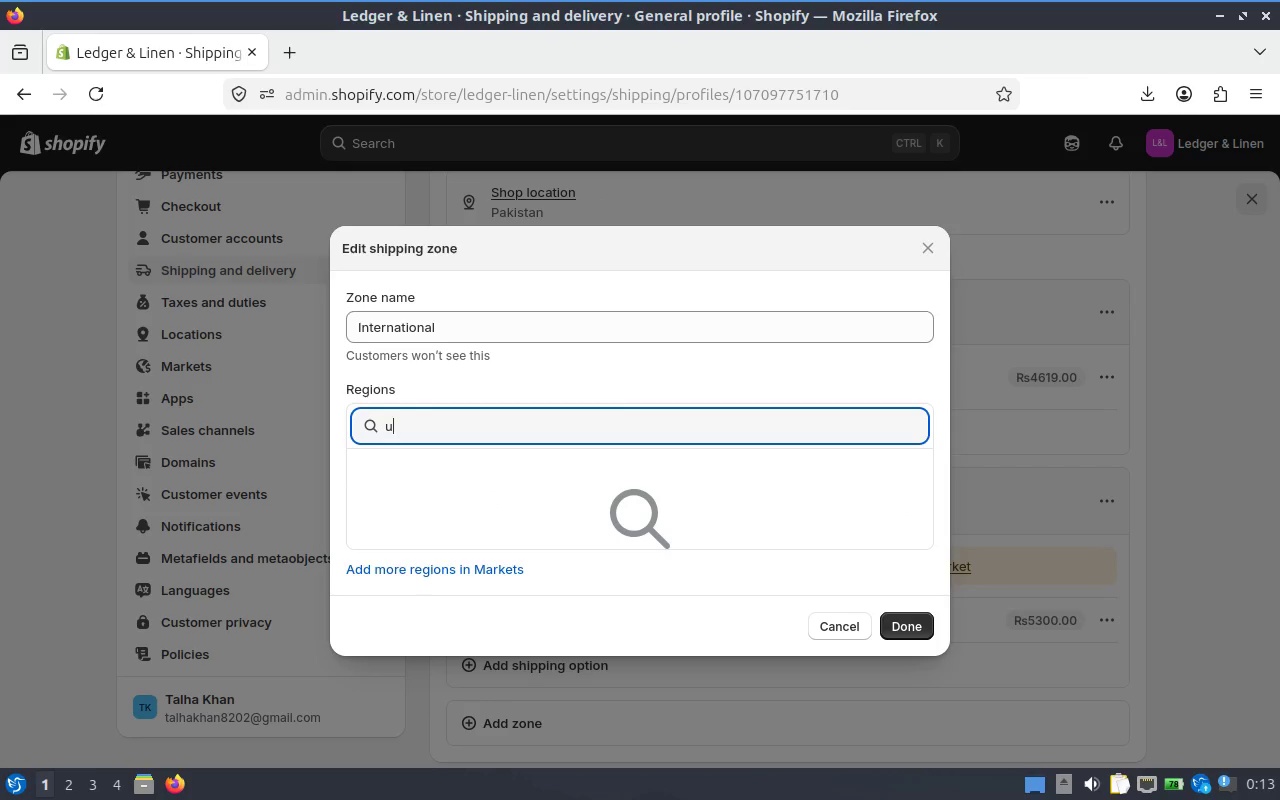 
key(S)
 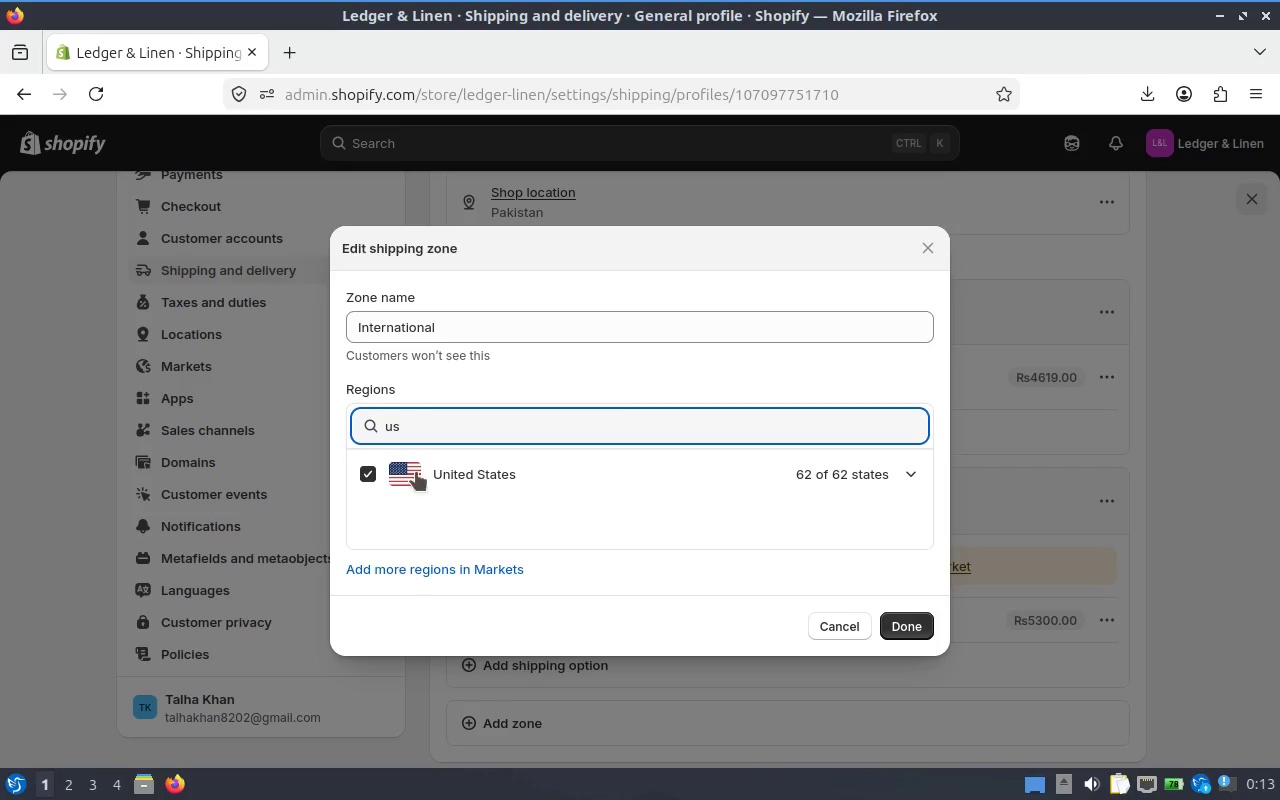 
left_click([373, 476])
 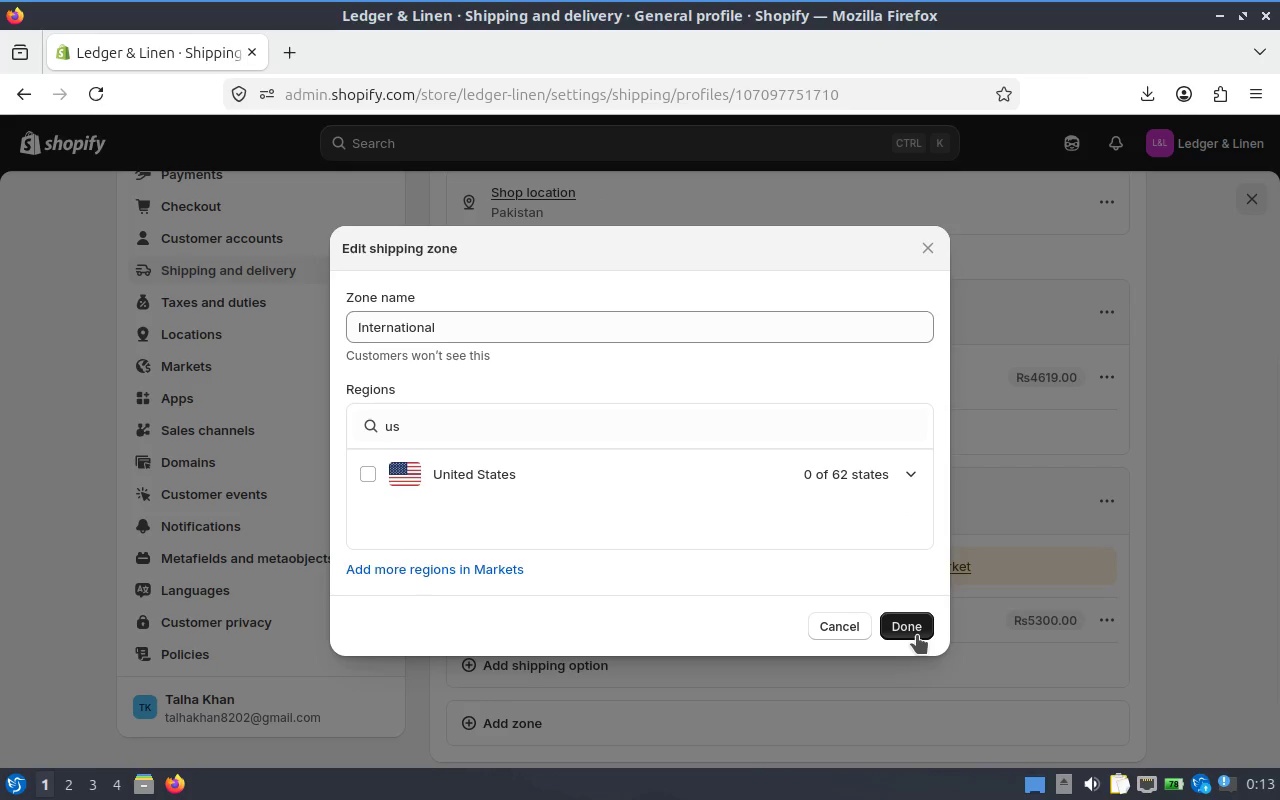 
left_click([917, 635])
 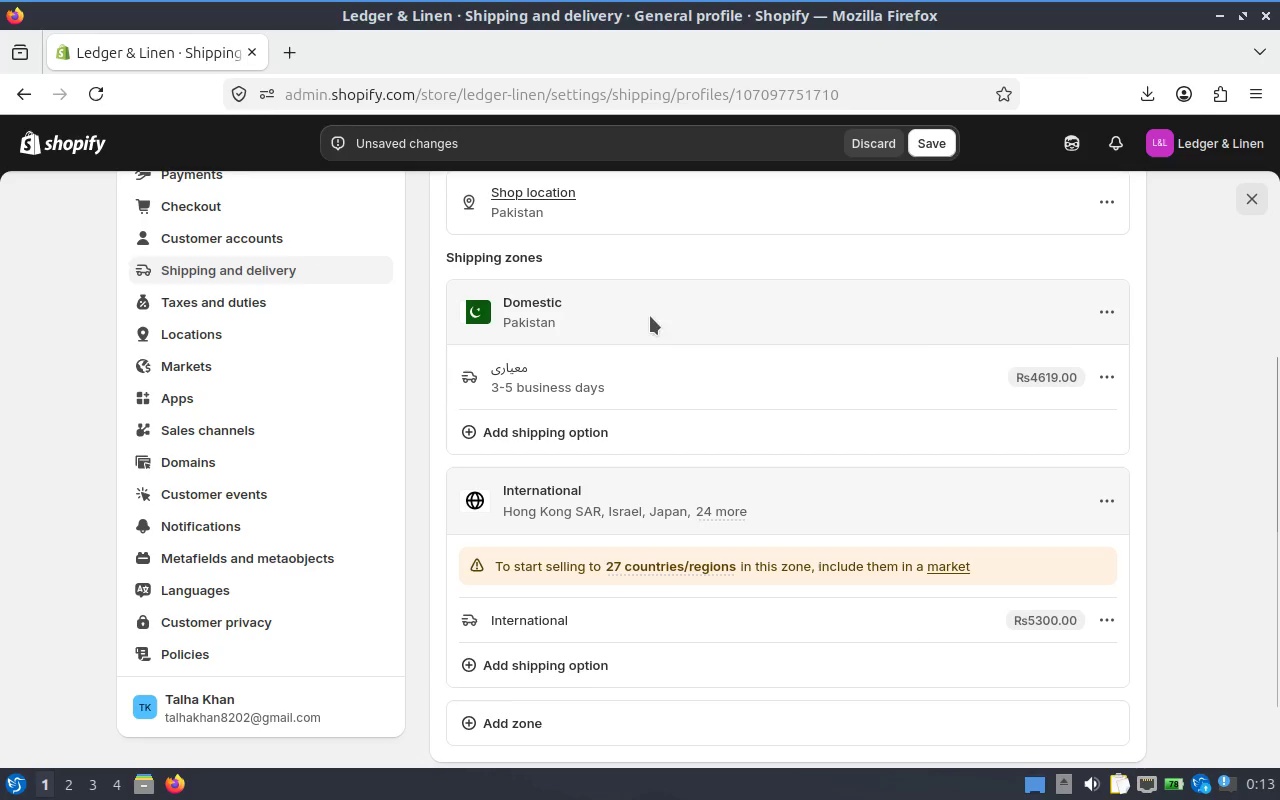 
left_click([1115, 321])
 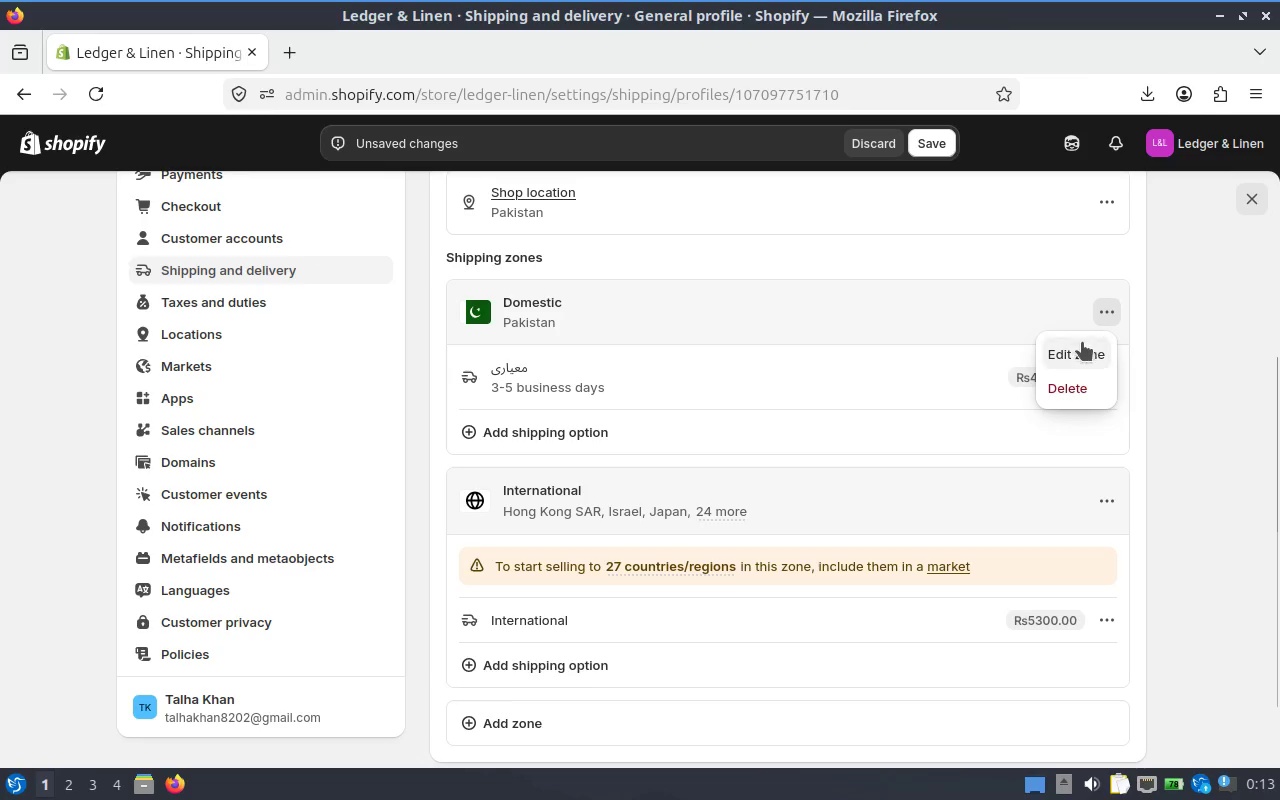 
left_click([1080, 351])
 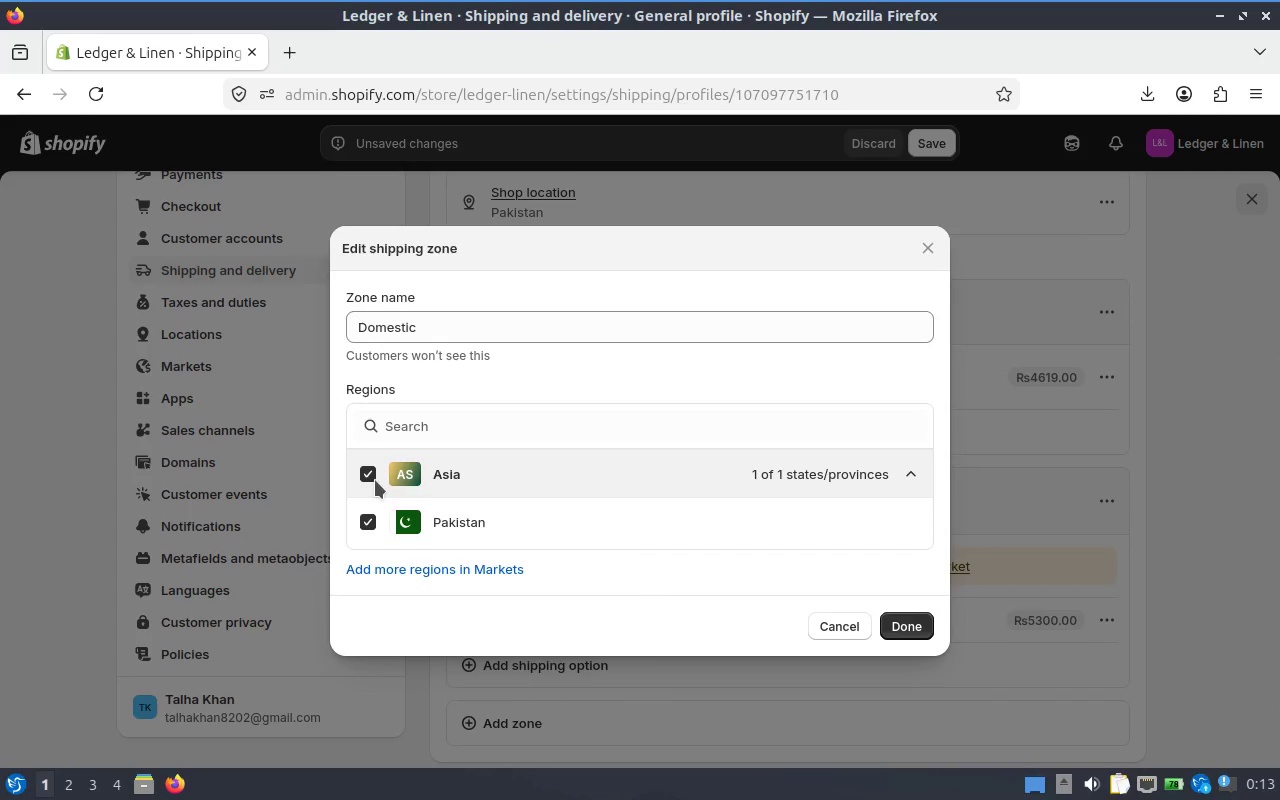 
scroll: coordinate [377, 496], scroll_direction: none, amount: 0.0
 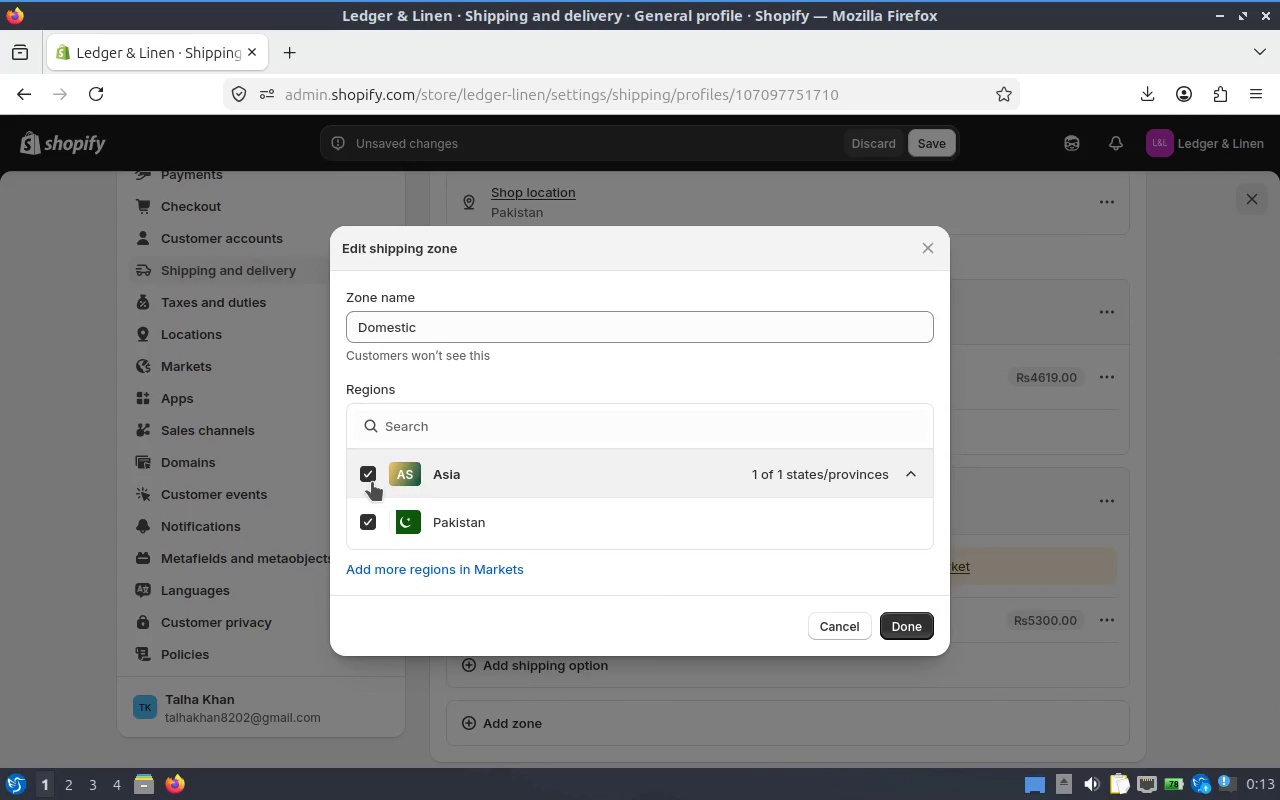 
left_click([373, 482])
 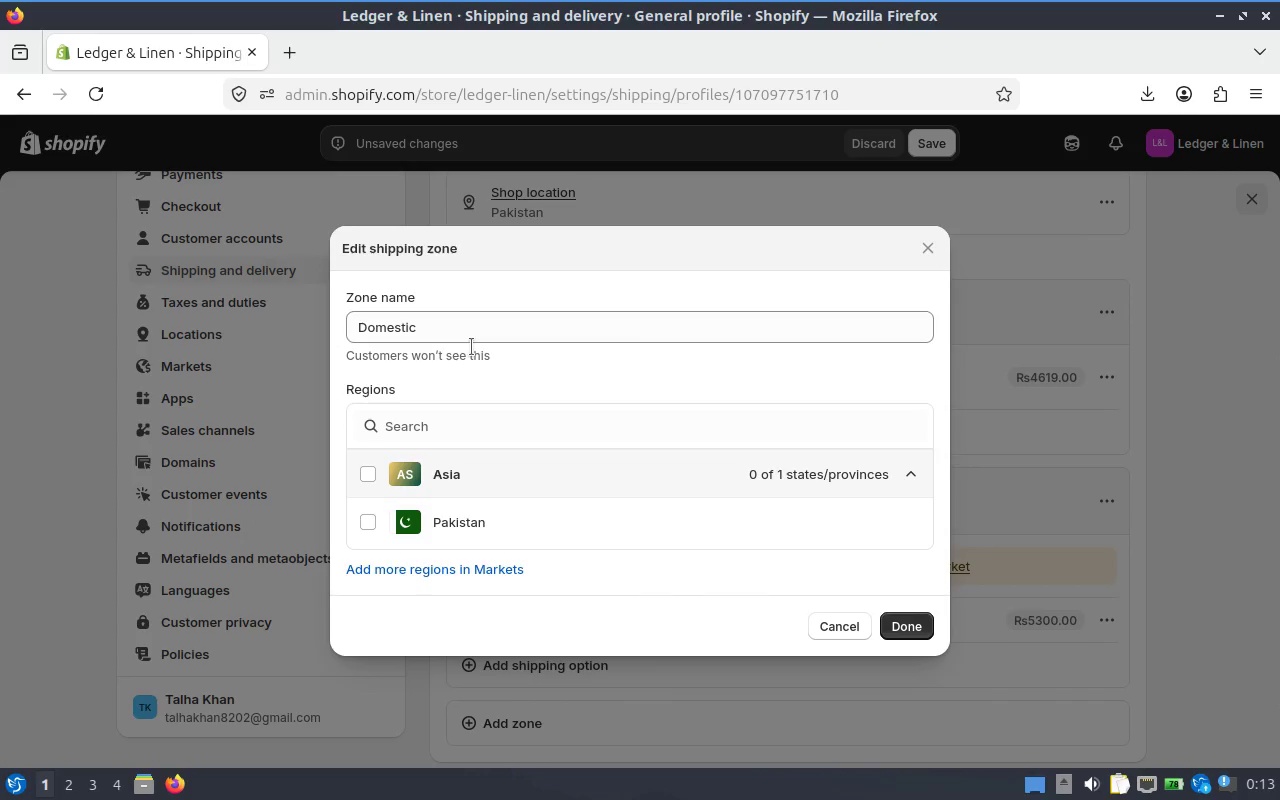 
left_click([467, 338])
 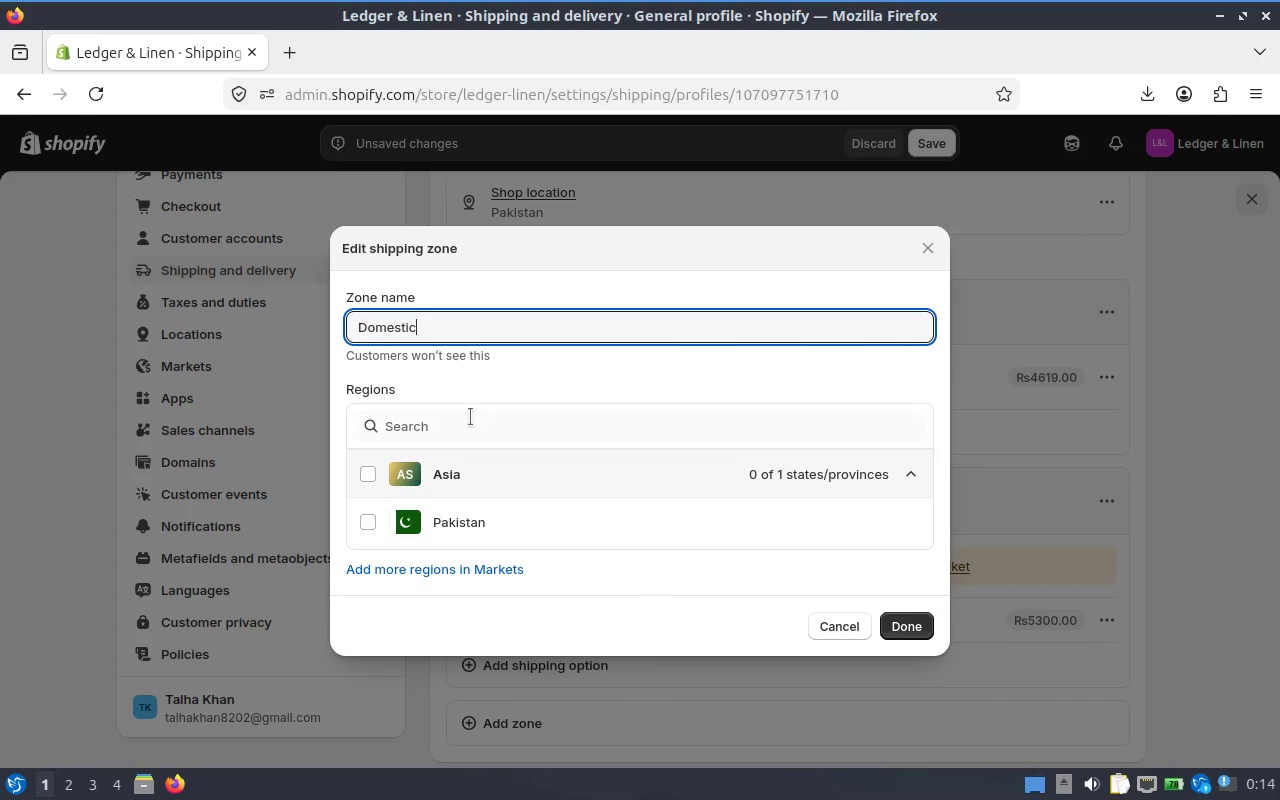 
left_click([467, 428])
 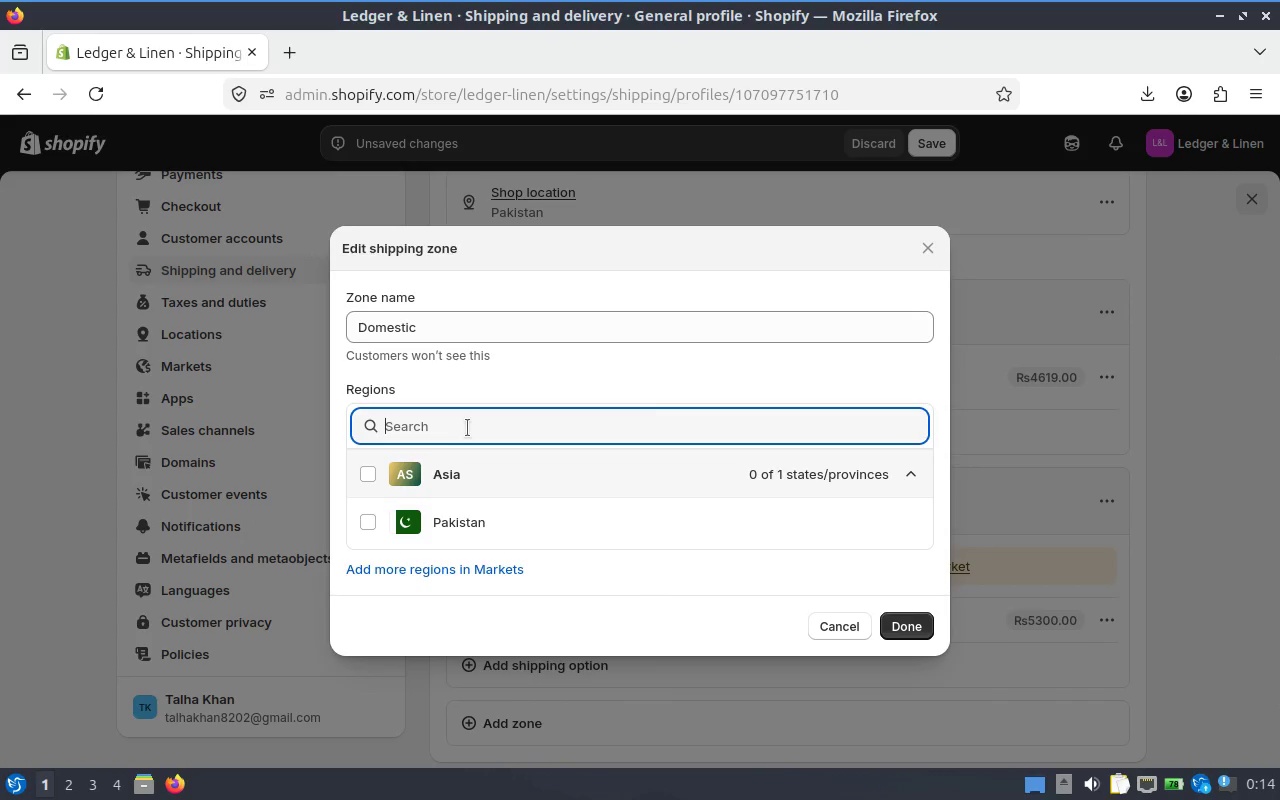 
type(us)
 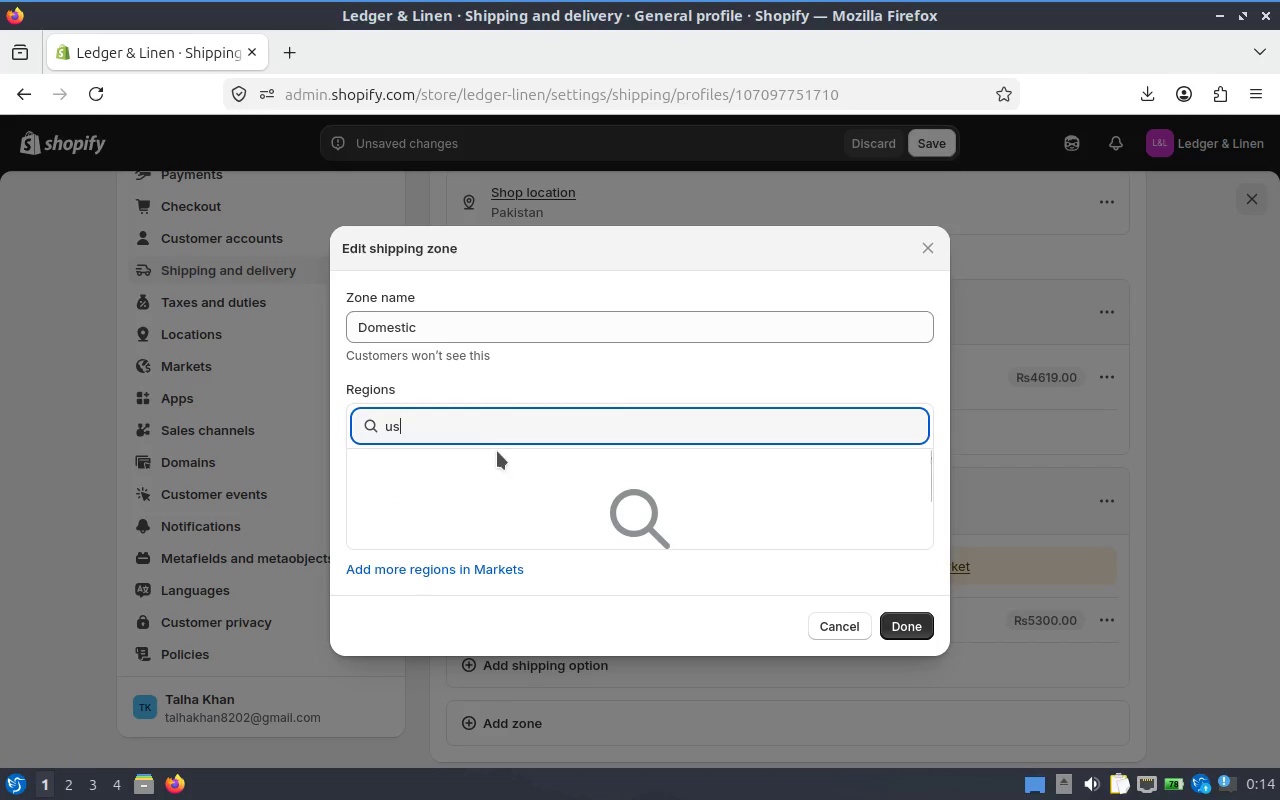 
scroll: coordinate [555, 518], scroll_direction: down, amount: 3.0
 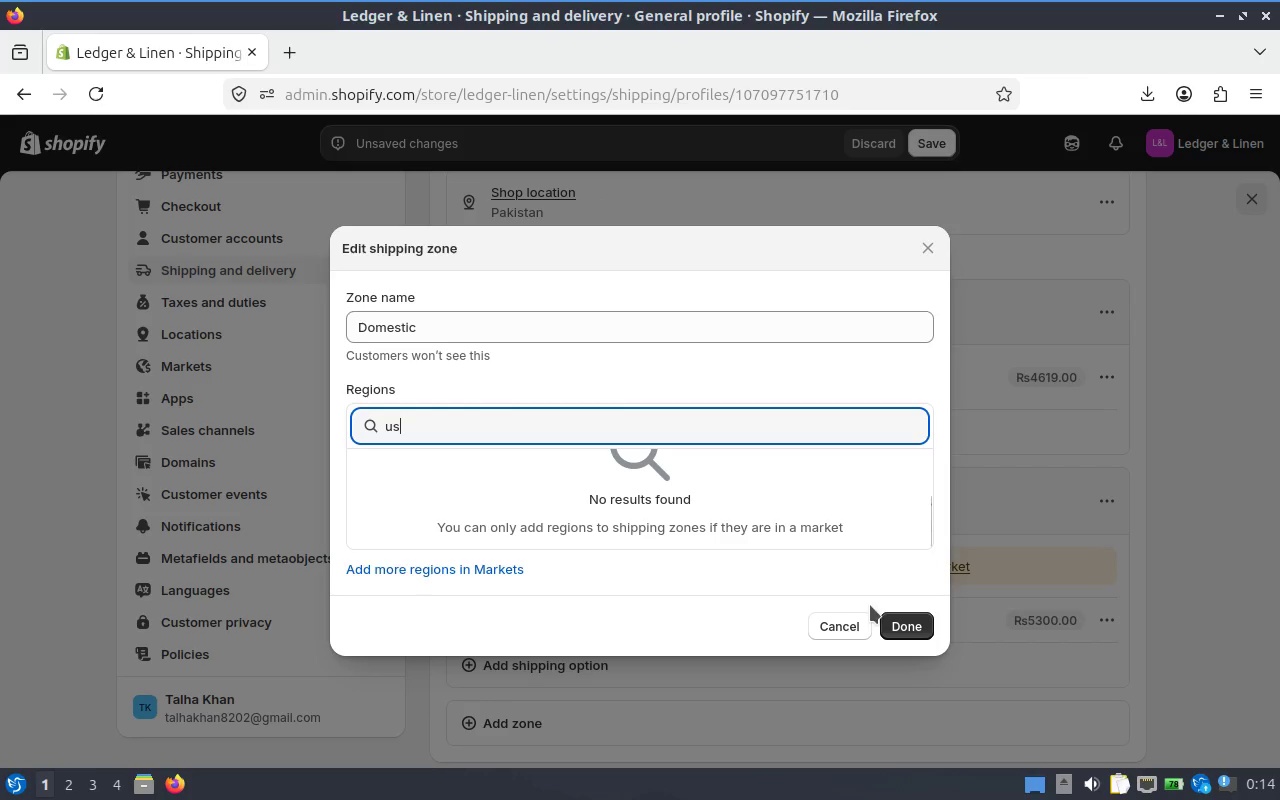 
left_click([841, 625])
 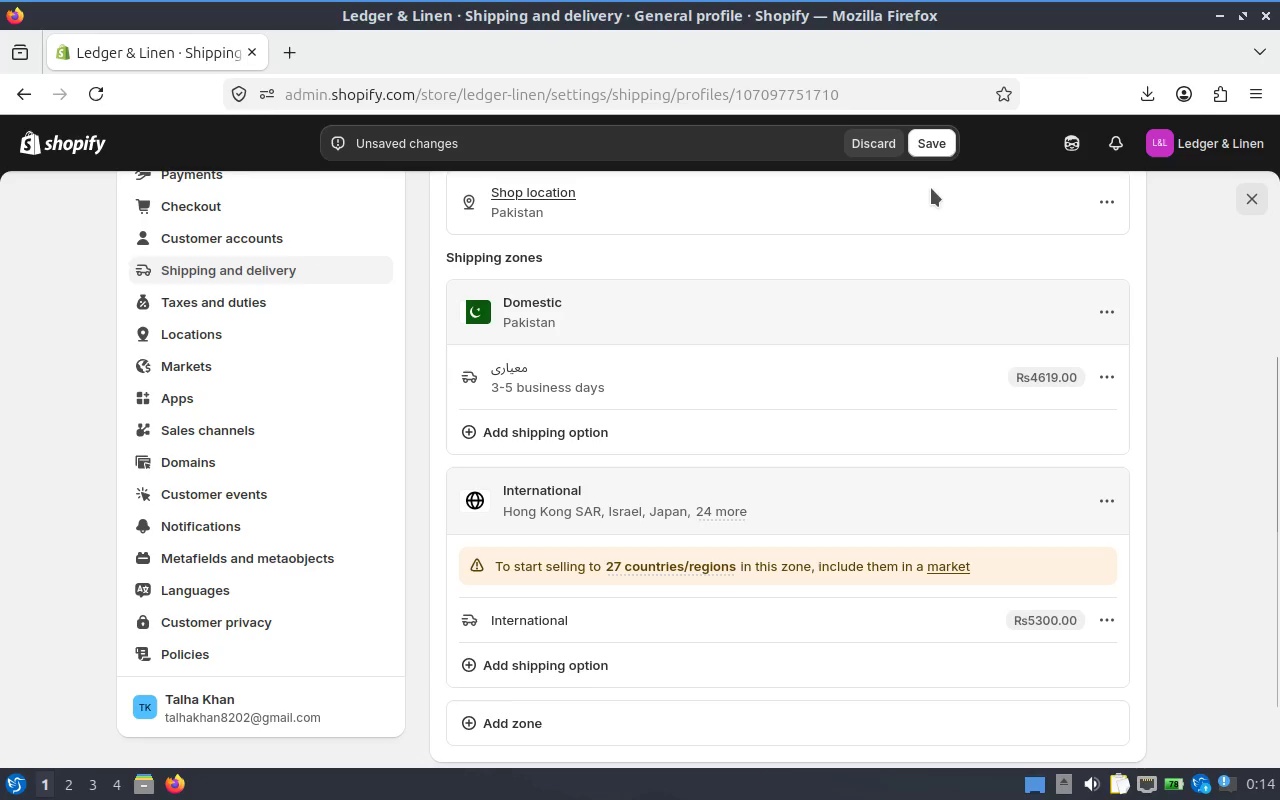 
left_click([935, 160])
 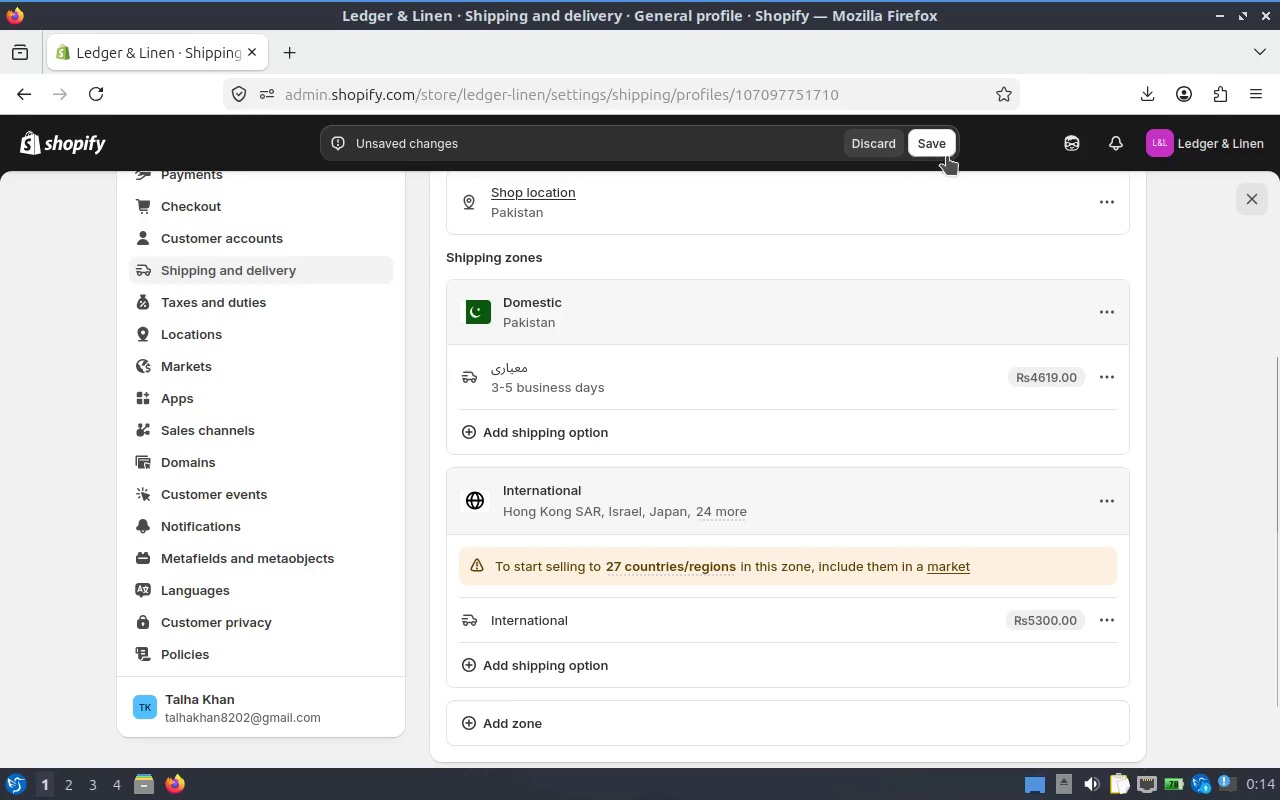 
left_click([951, 151])
 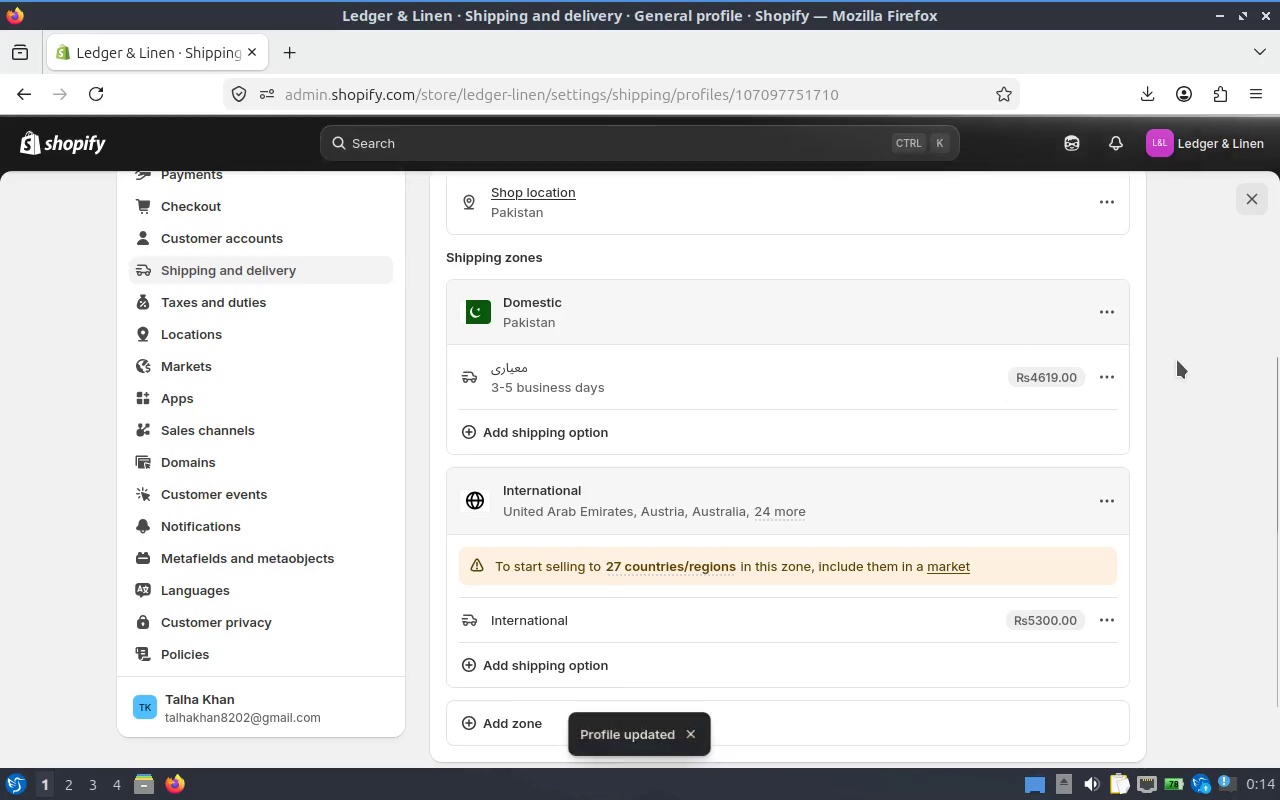 
left_click([1110, 312])
 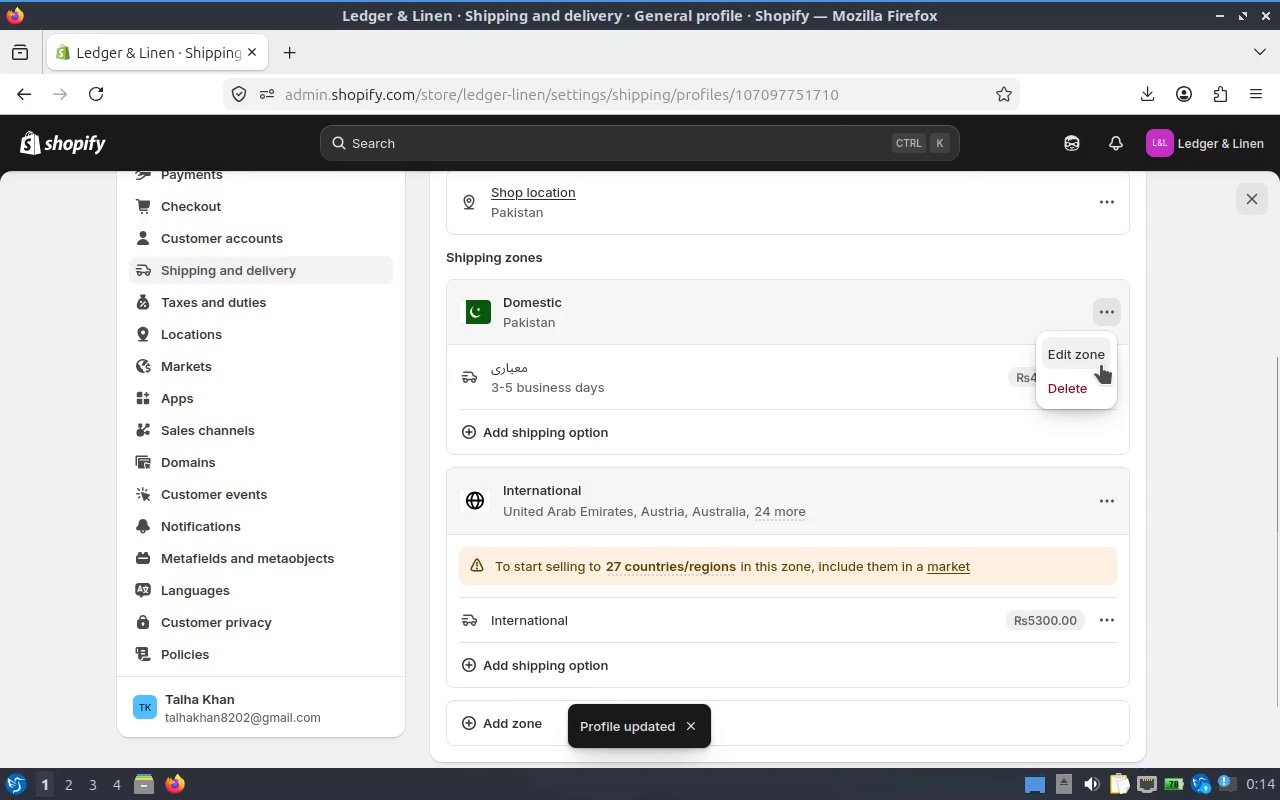 
left_click([1101, 365])
 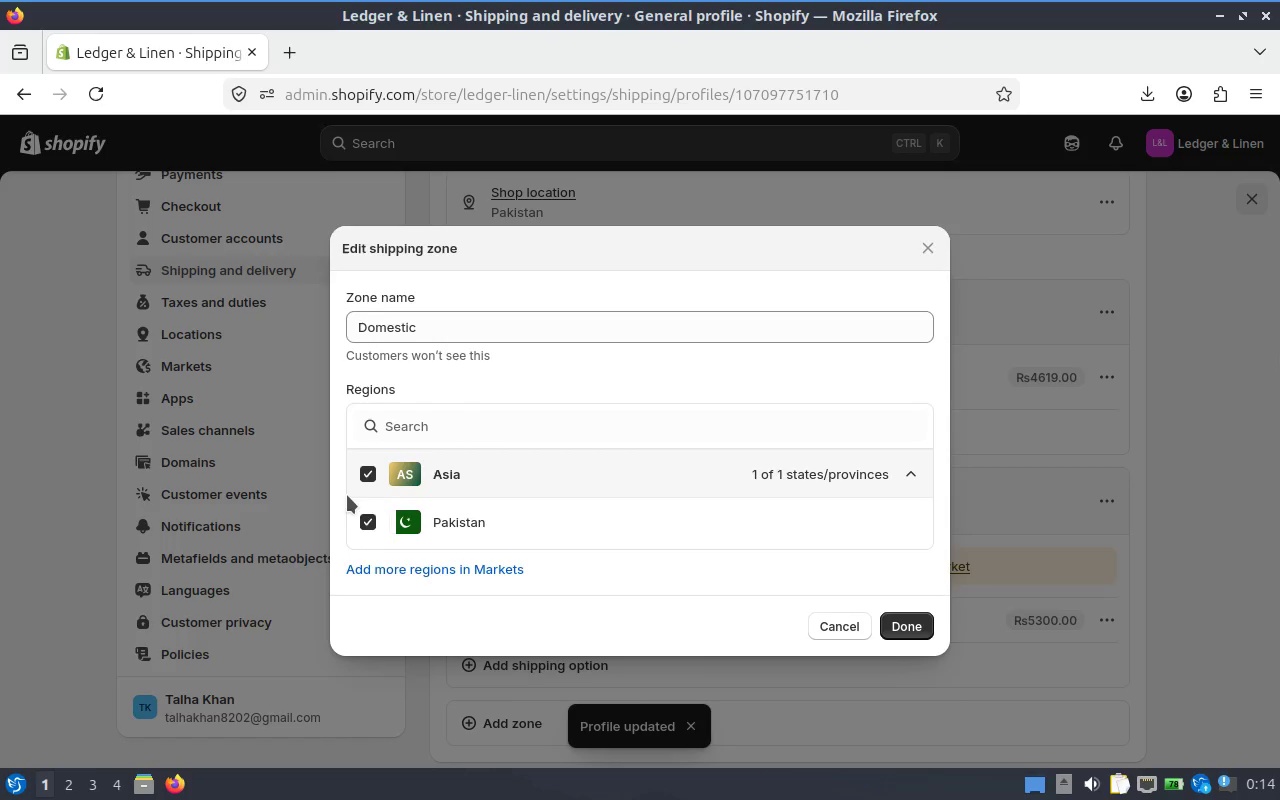 
left_click([375, 483])
 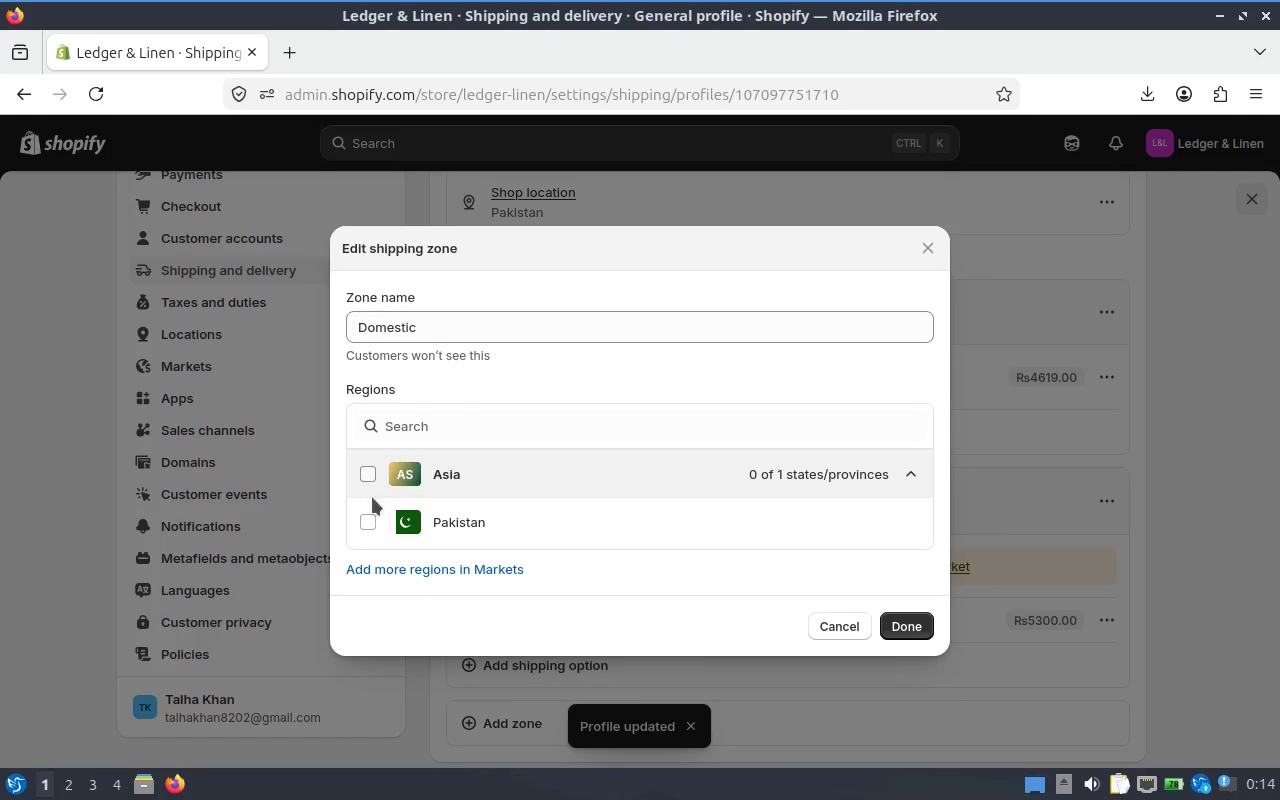 
left_click([370, 522])
 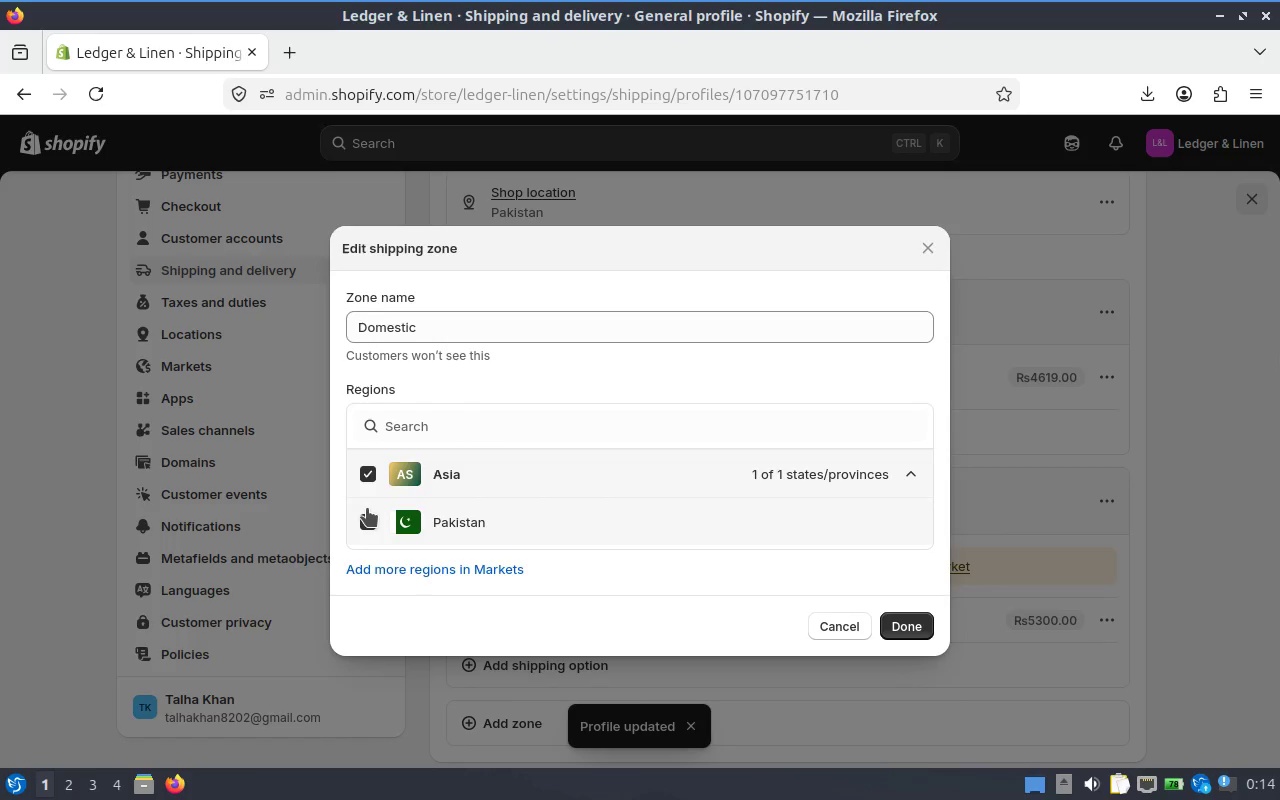 
left_click([368, 466])
 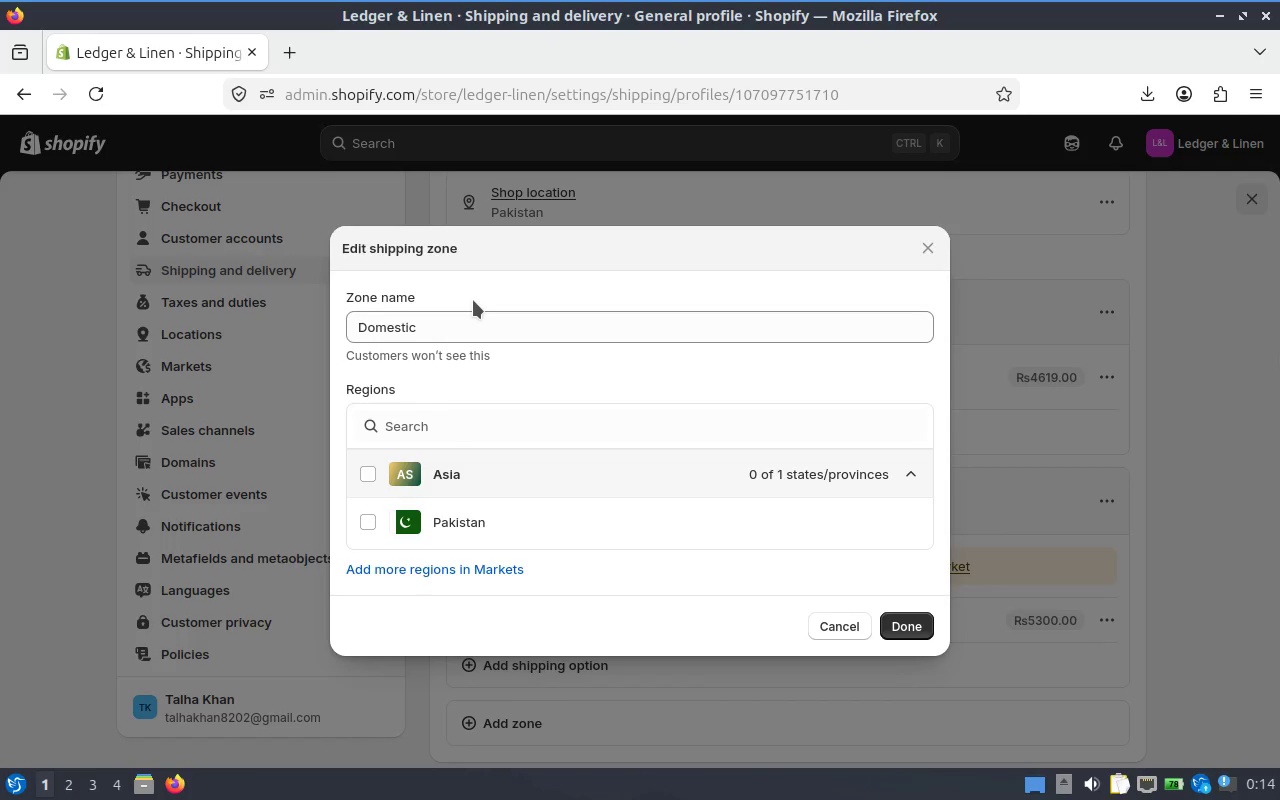 
left_click([445, 442])
 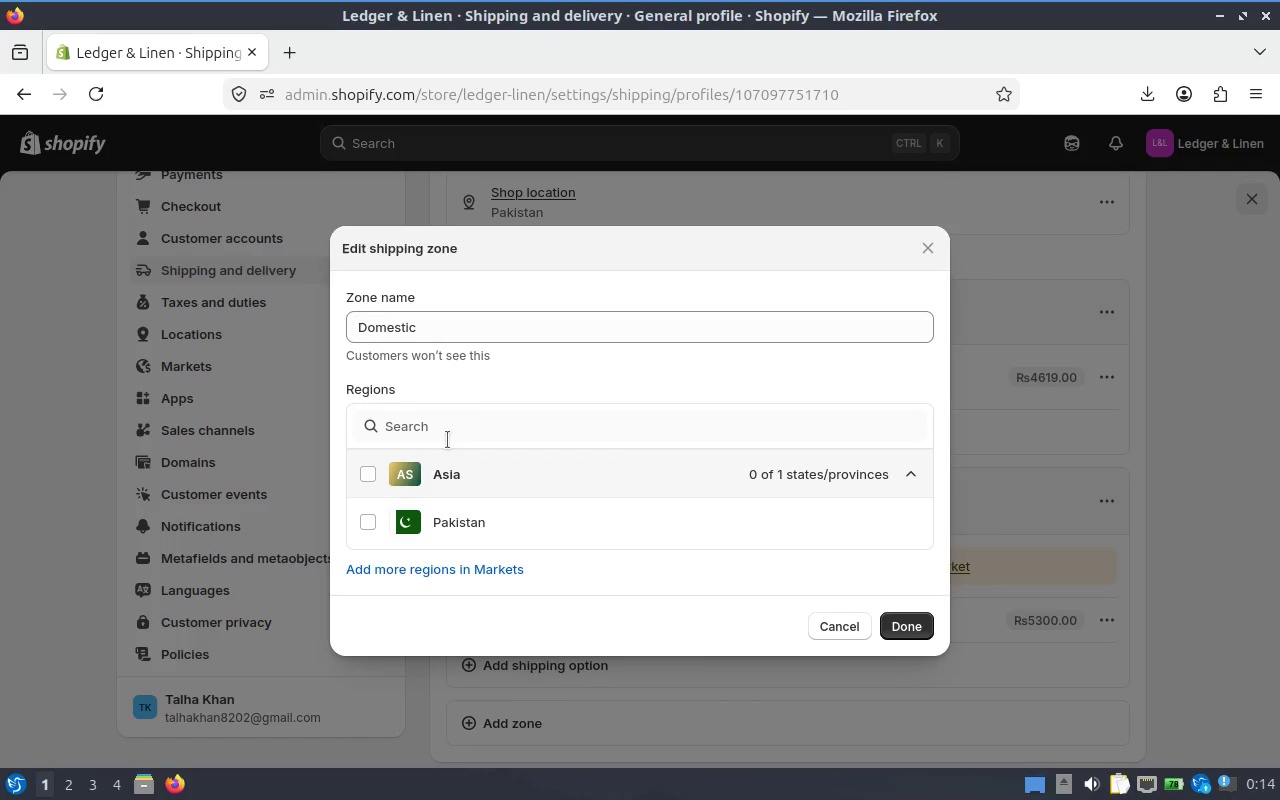 
left_click([457, 432])
 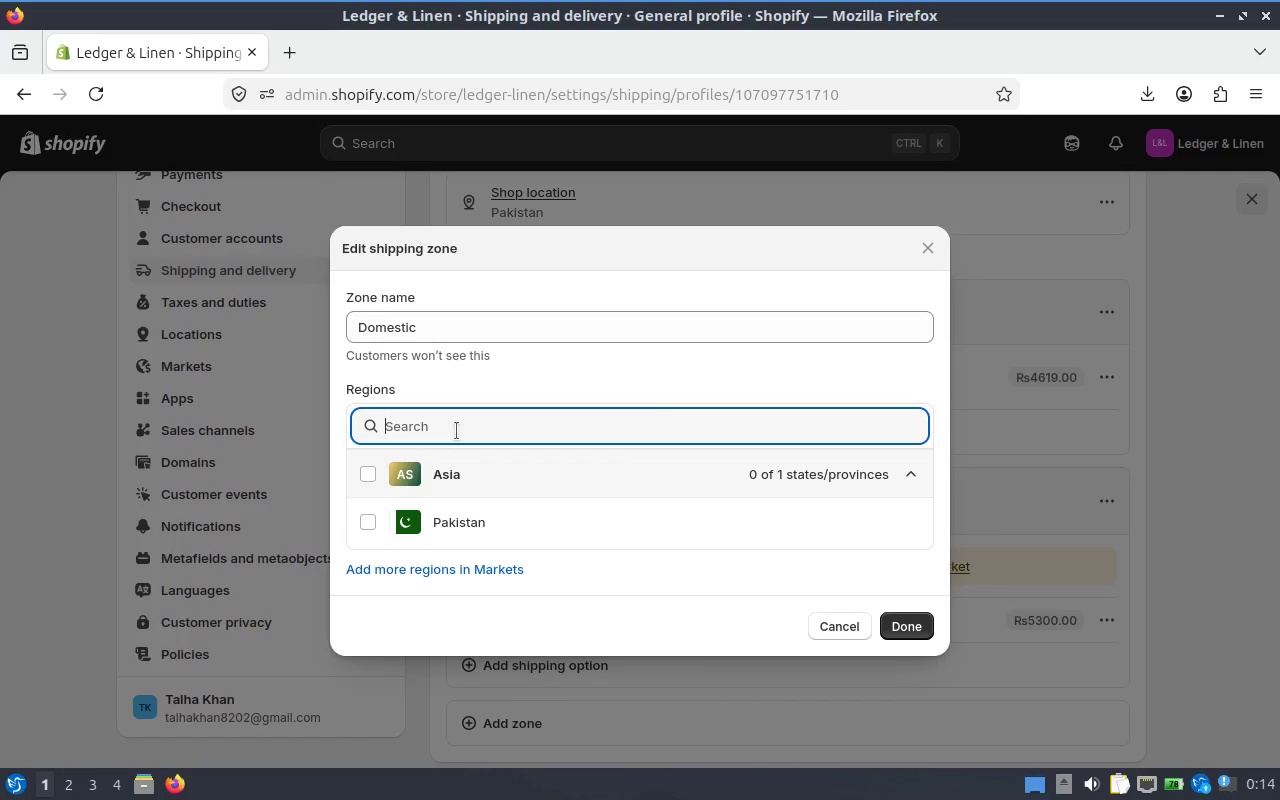 
type(us)
 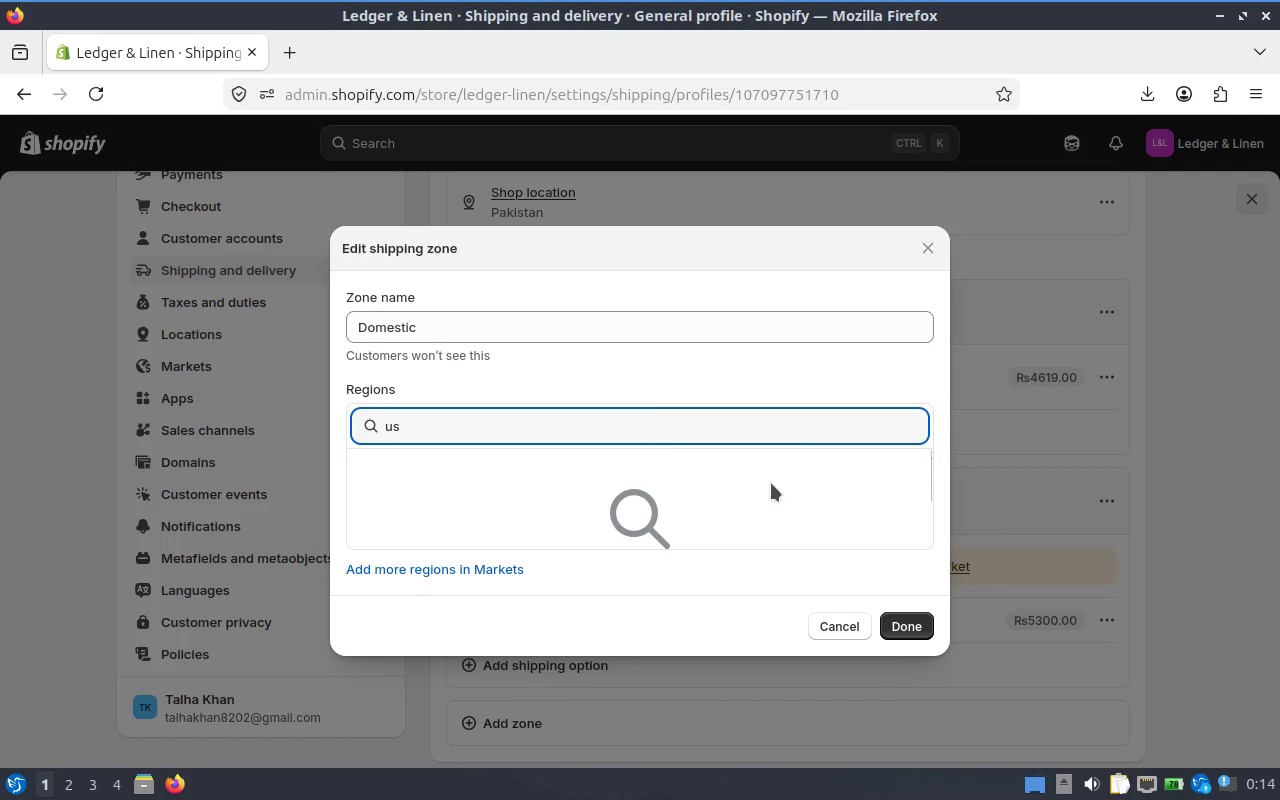 
left_click([486, 566])
 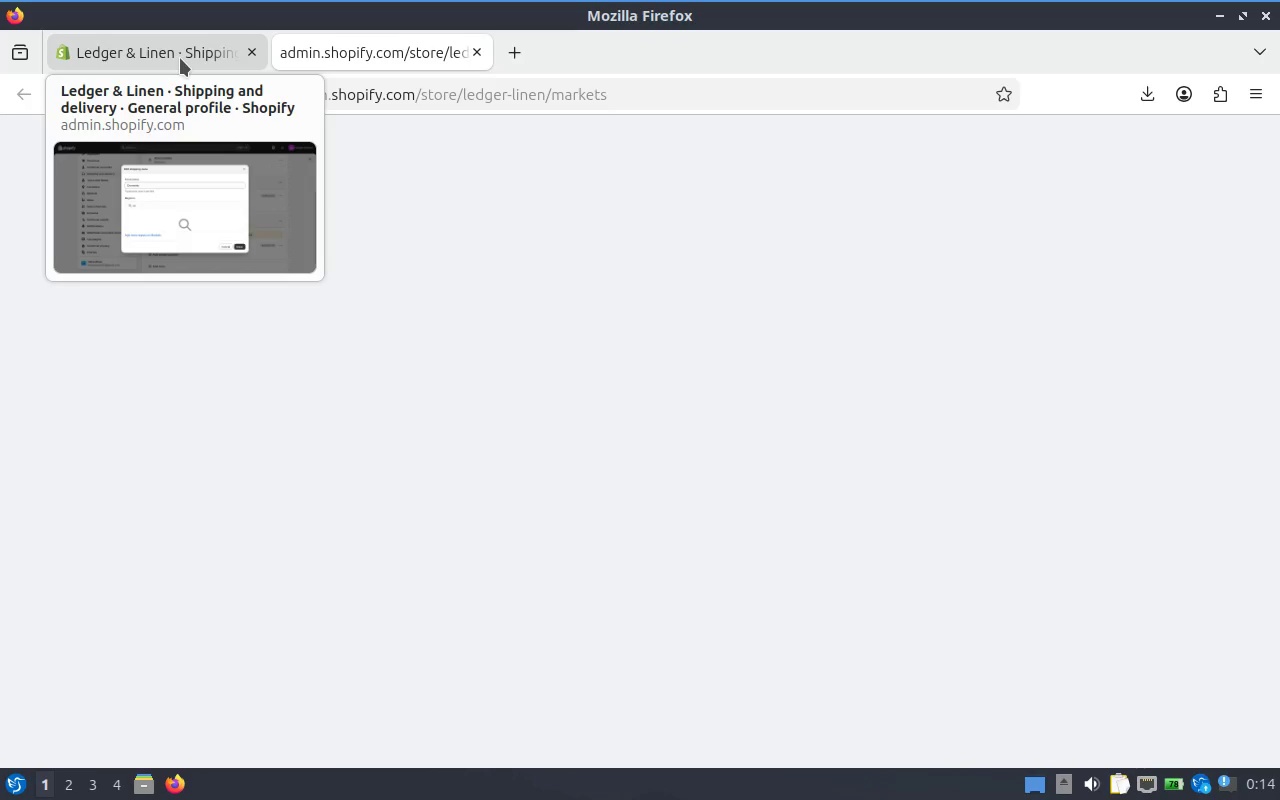 
scroll: coordinate [486, 566], scroll_direction: down, amount: 2.0
 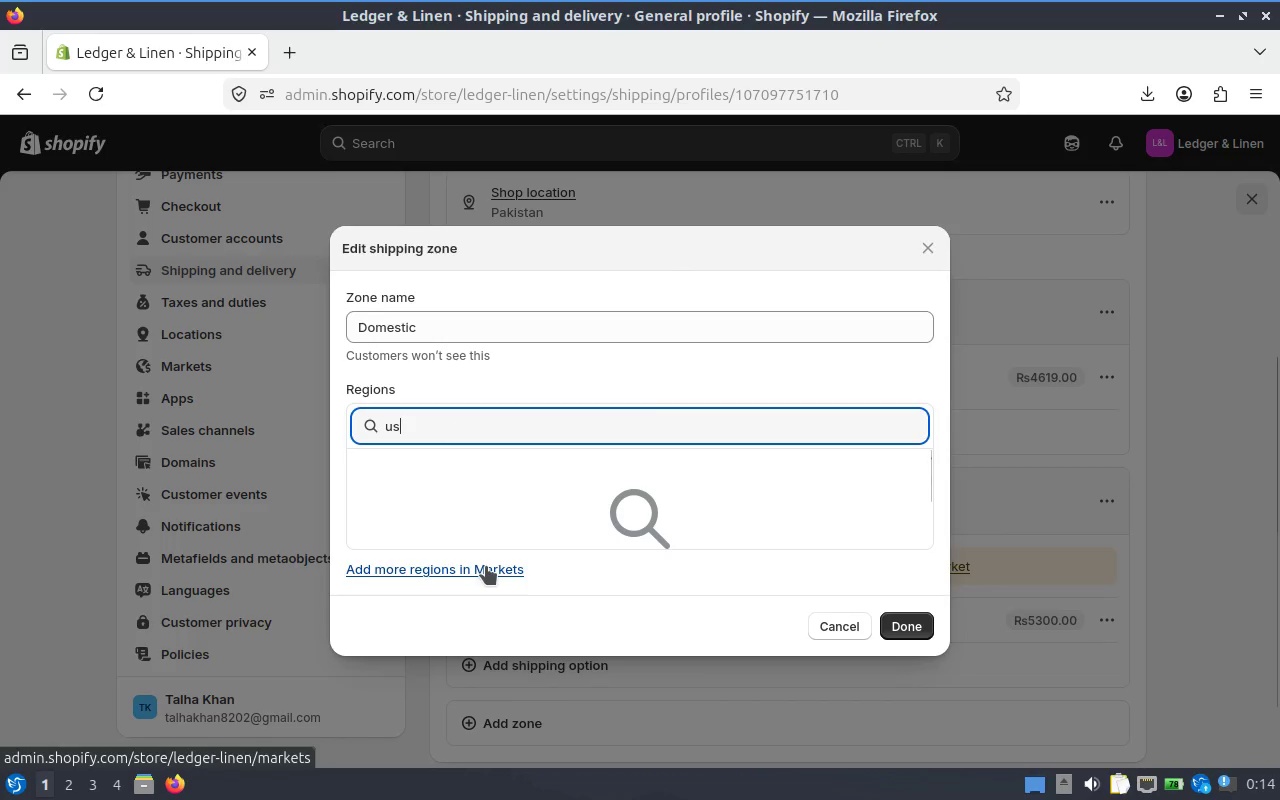 
left_click([180, 58])
 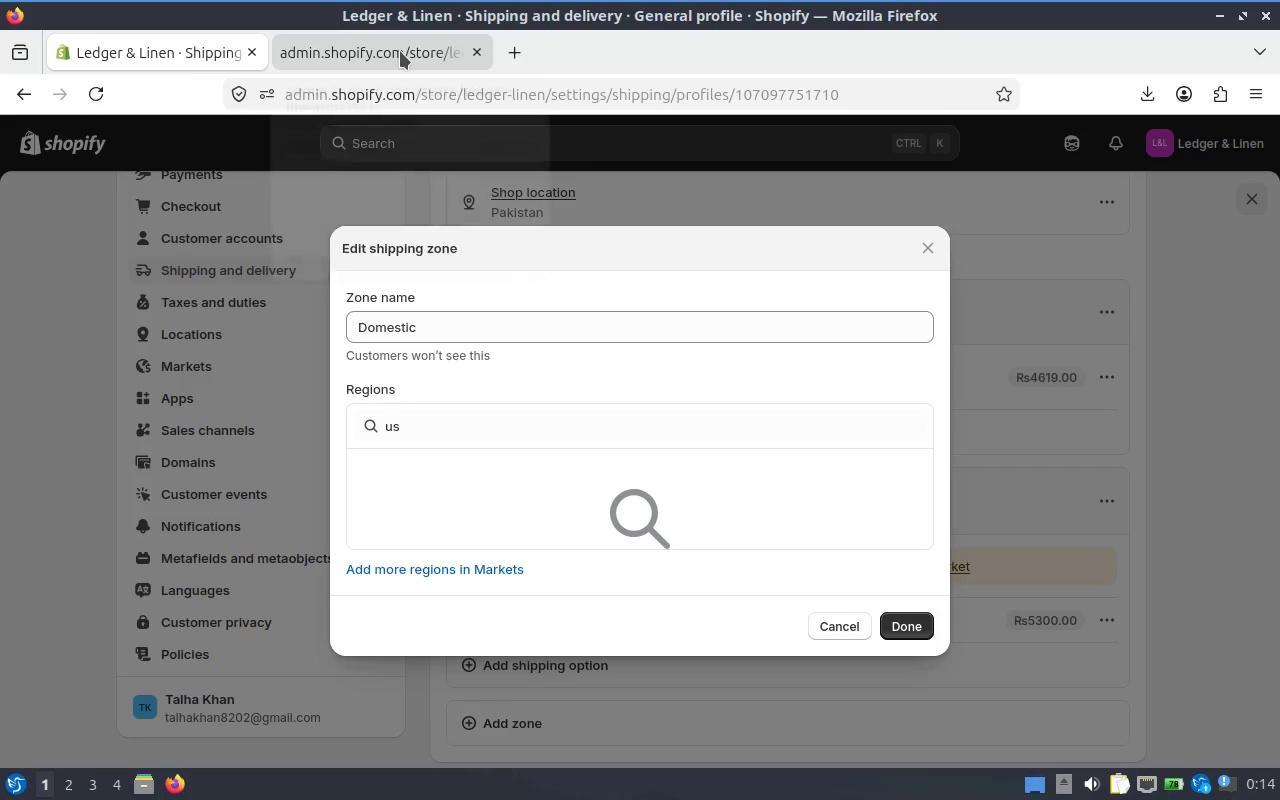 
left_click([400, 51])
 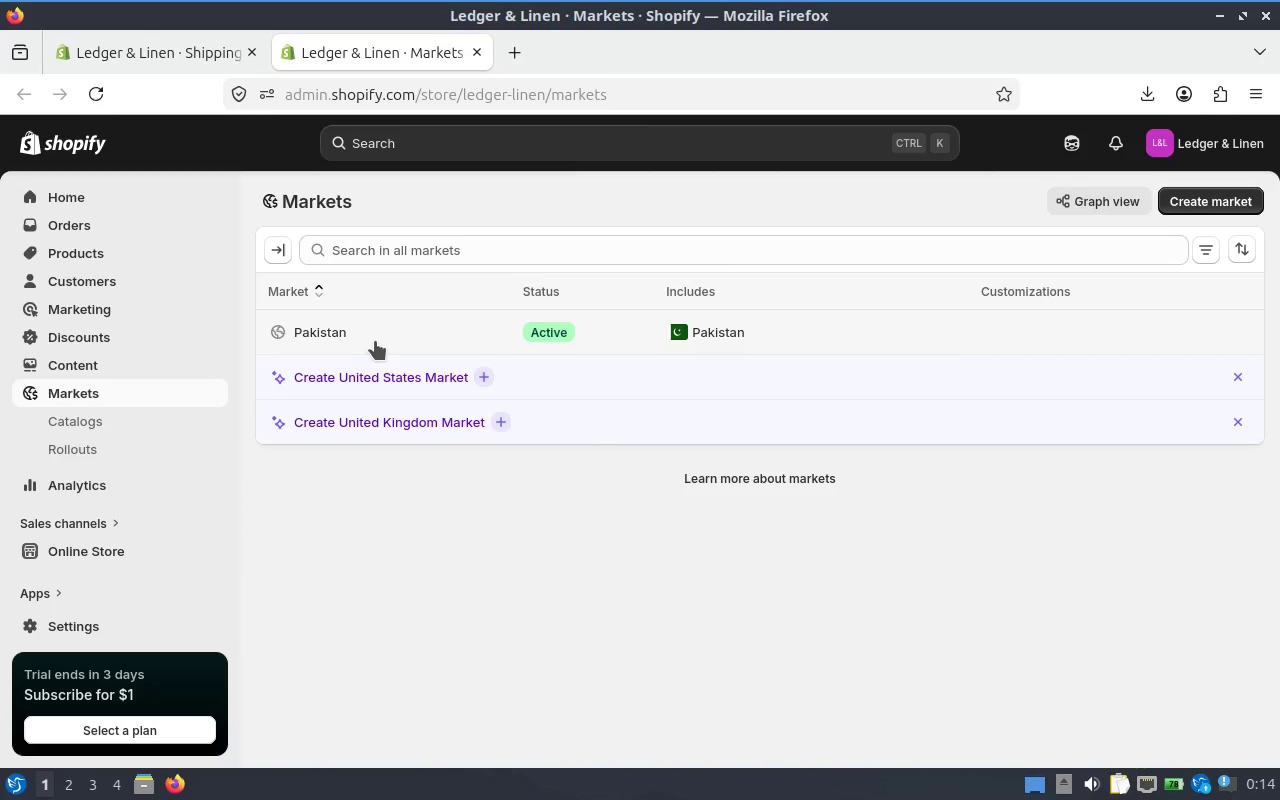 
wait(5.1)
 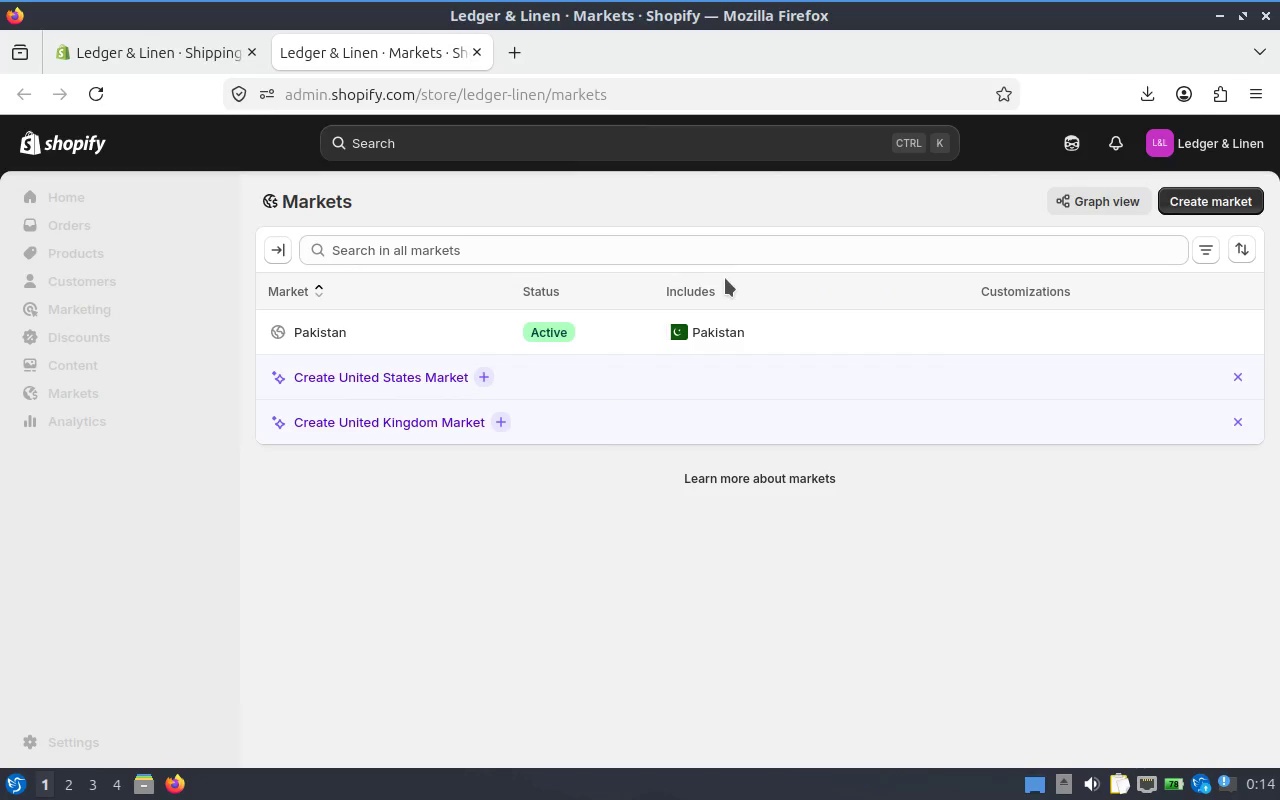 
left_click([1053, 335])
 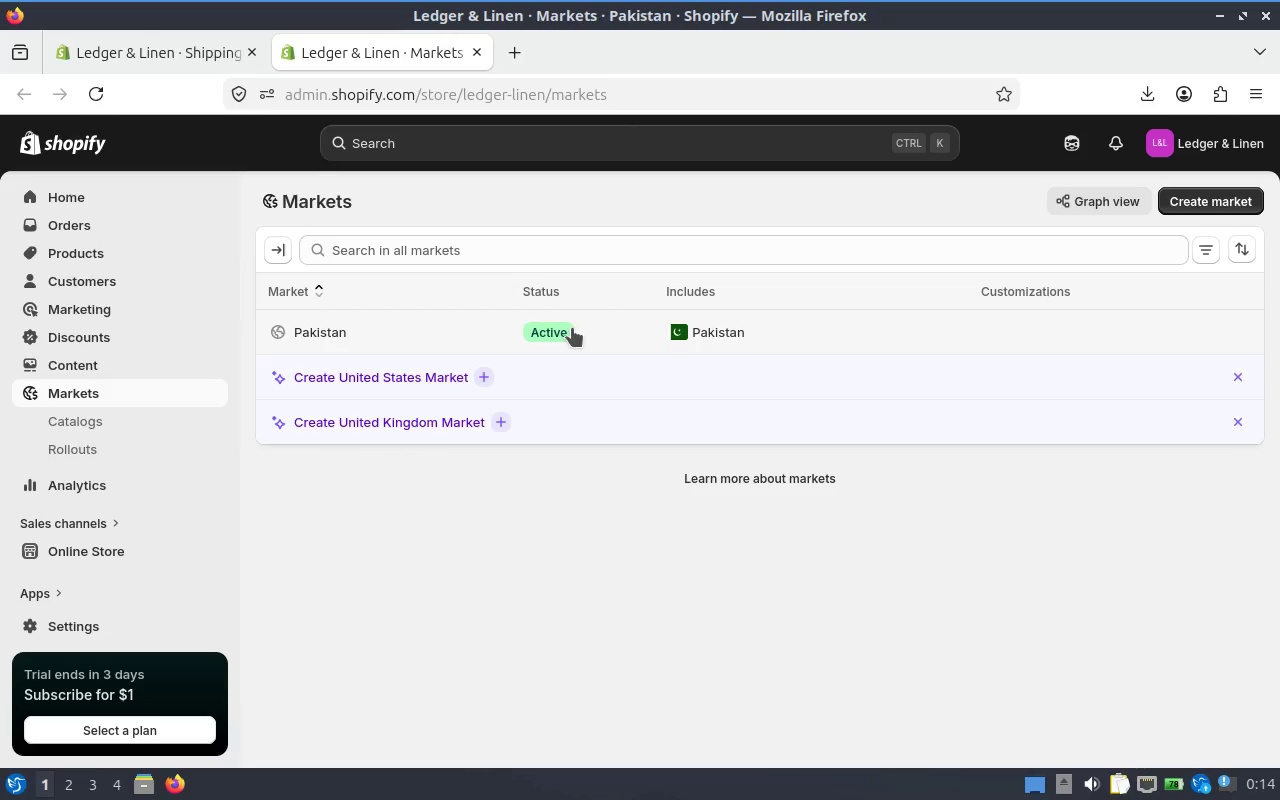 
left_click([610, 327])
 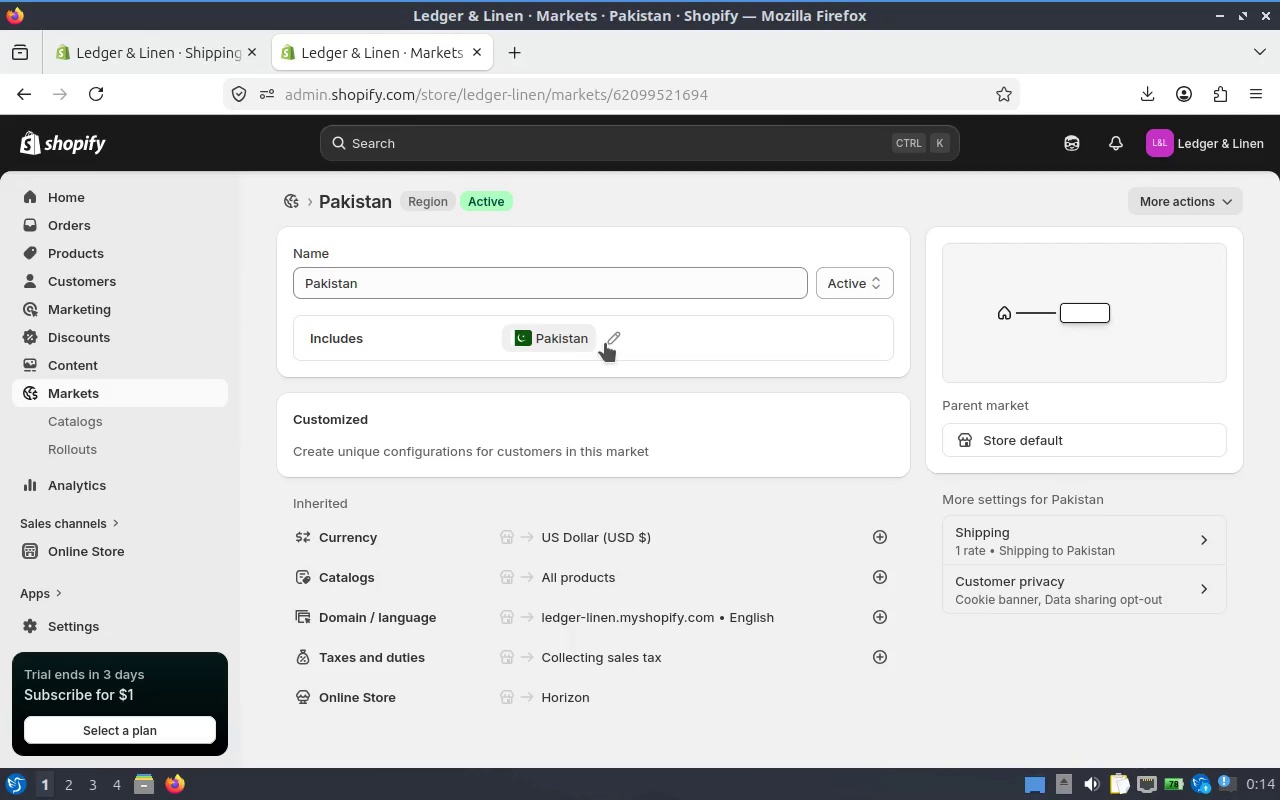 
left_click([685, 332])
 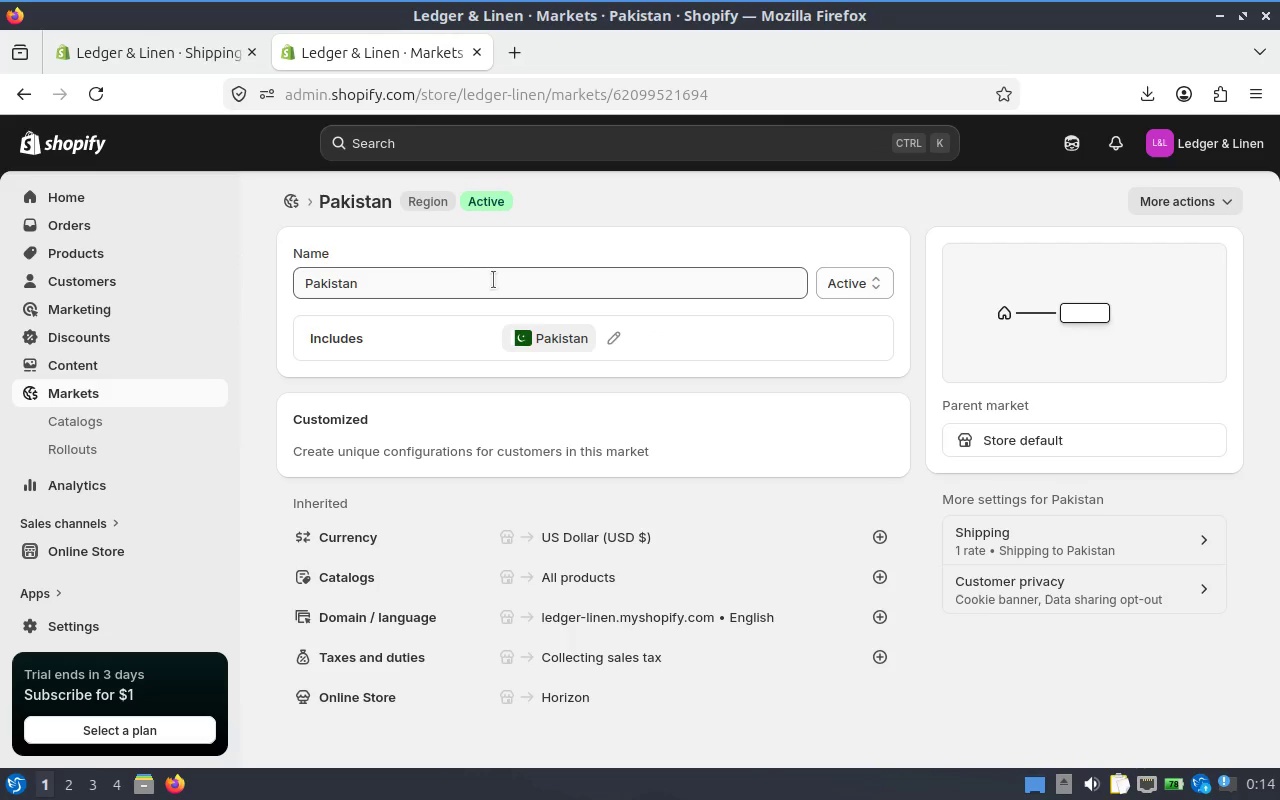 
left_click_drag(start_coordinate=[455, 285], to_coordinate=[265, 285])
 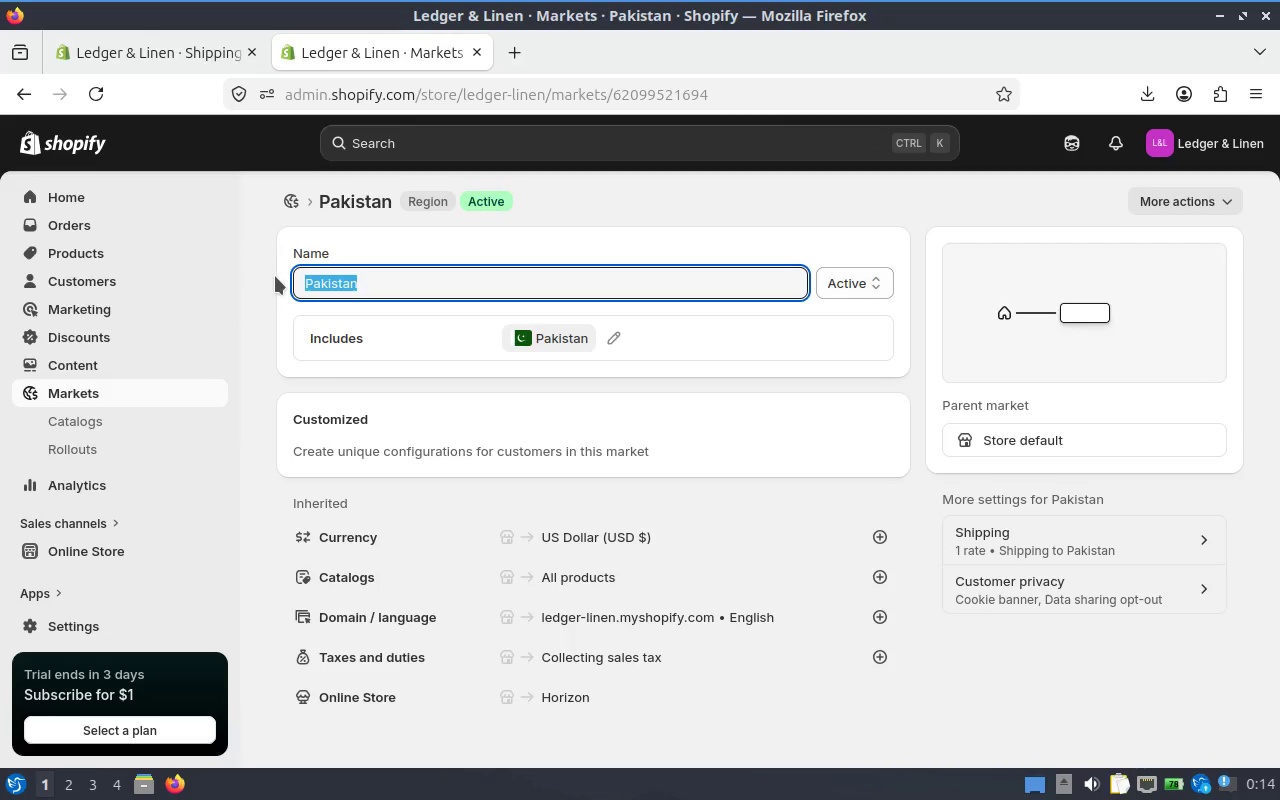 
type(Unis)
key(Backspace)
type(ted States)
 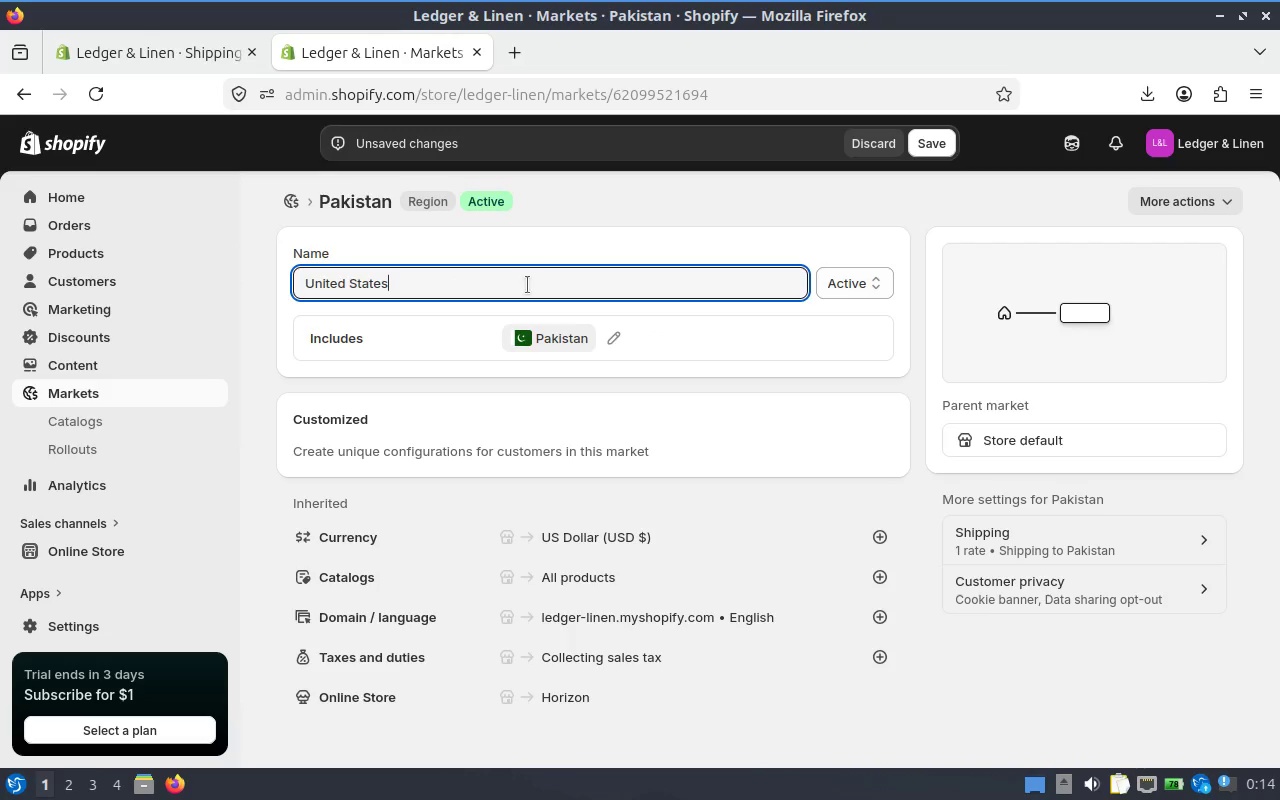 
left_click([437, 340])
 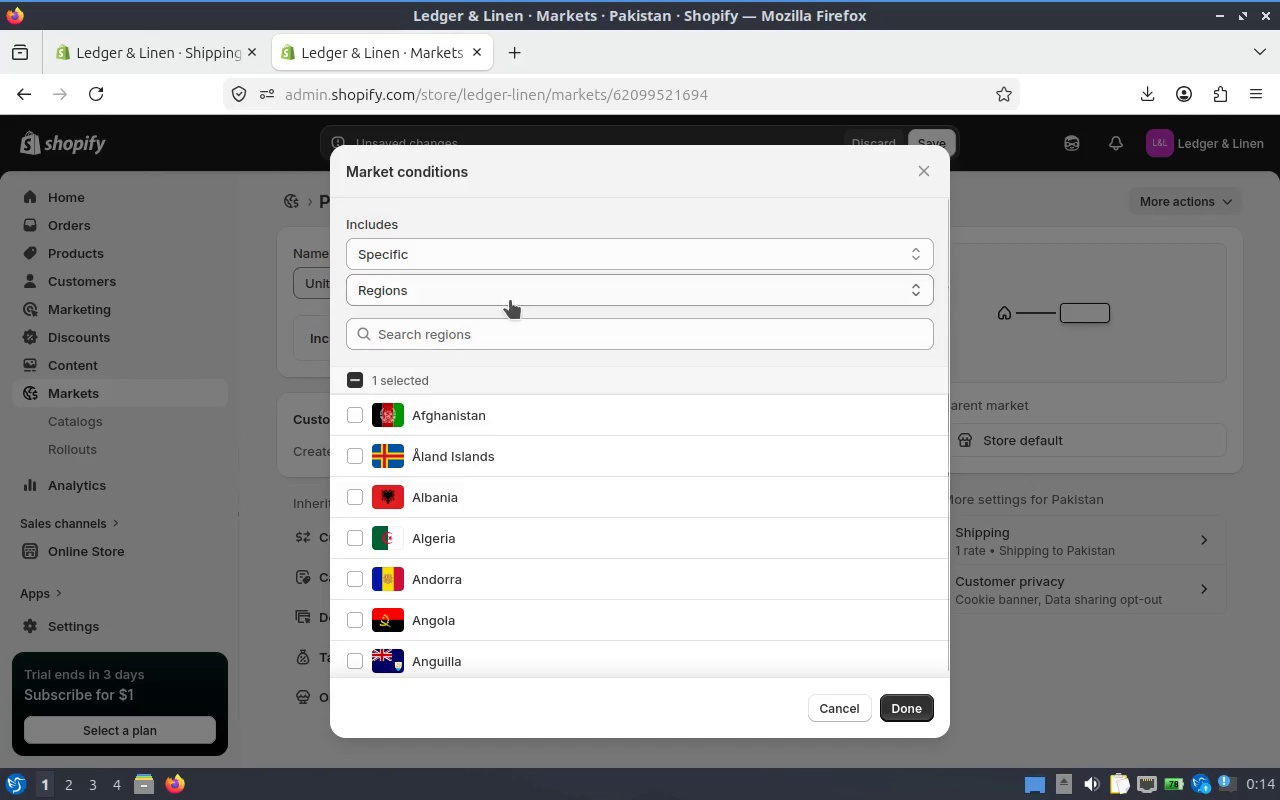 
left_click([355, 378])
 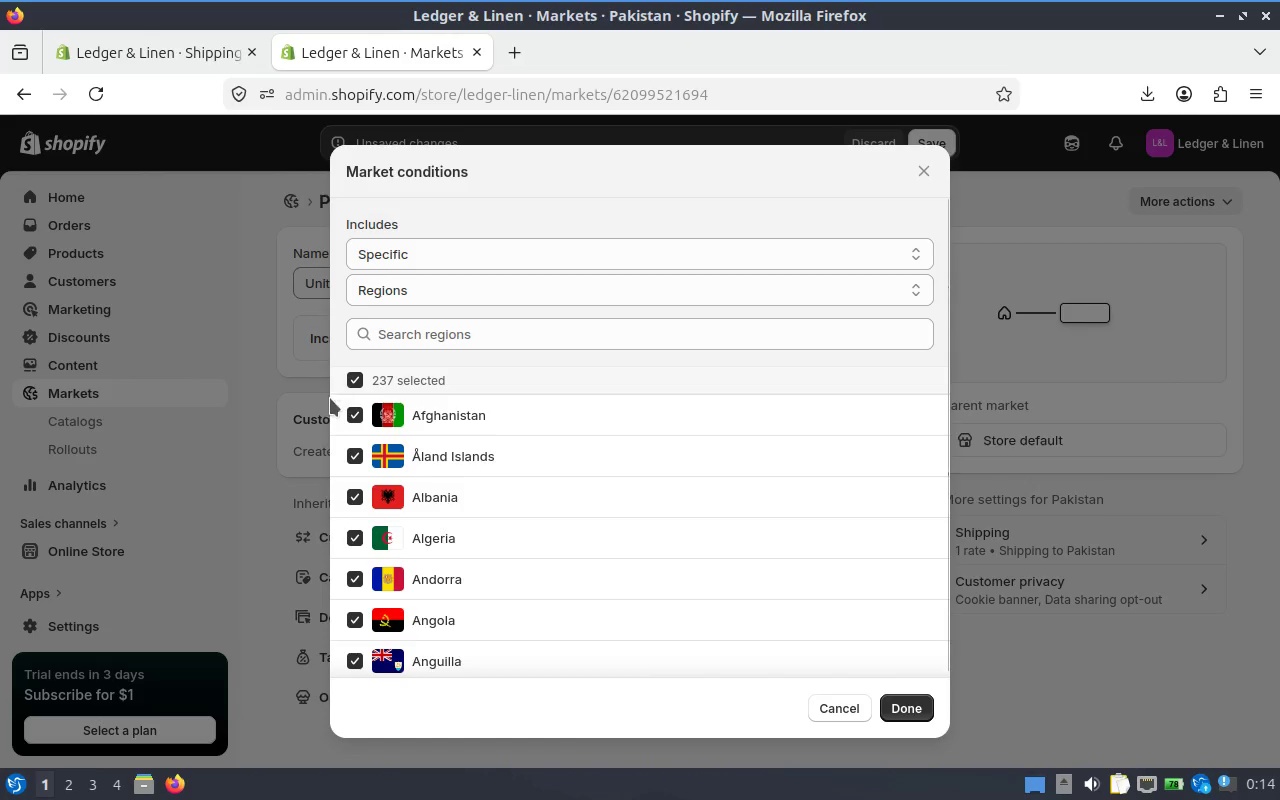 
left_click([357, 376])
 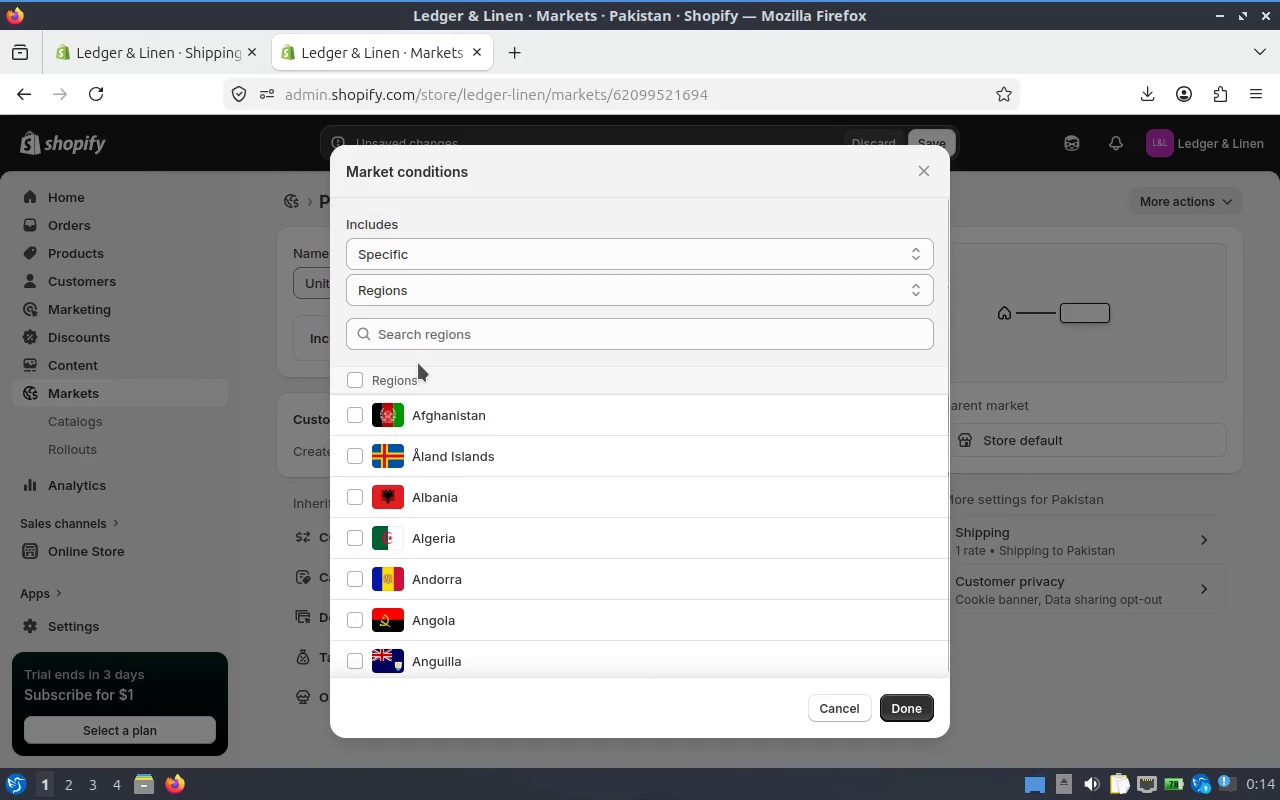 
left_click([463, 340])
 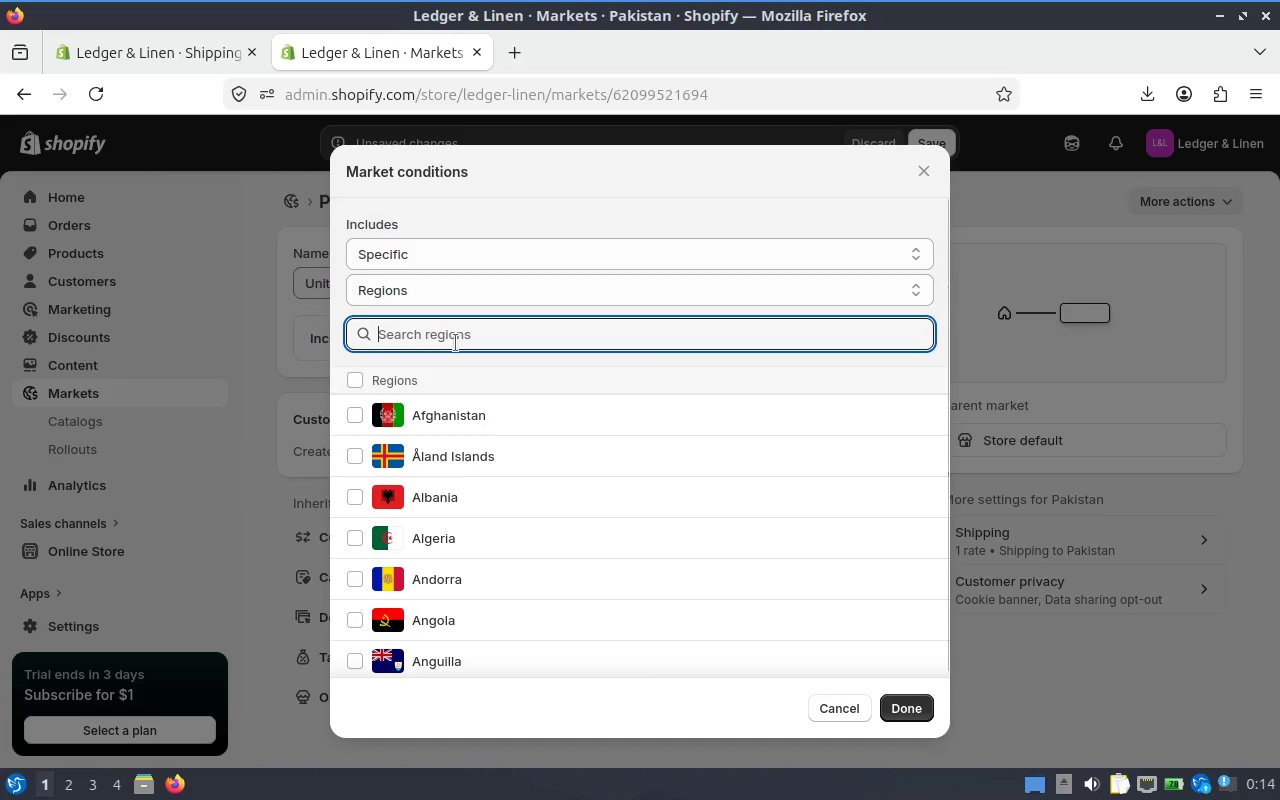 
type(Uni)
 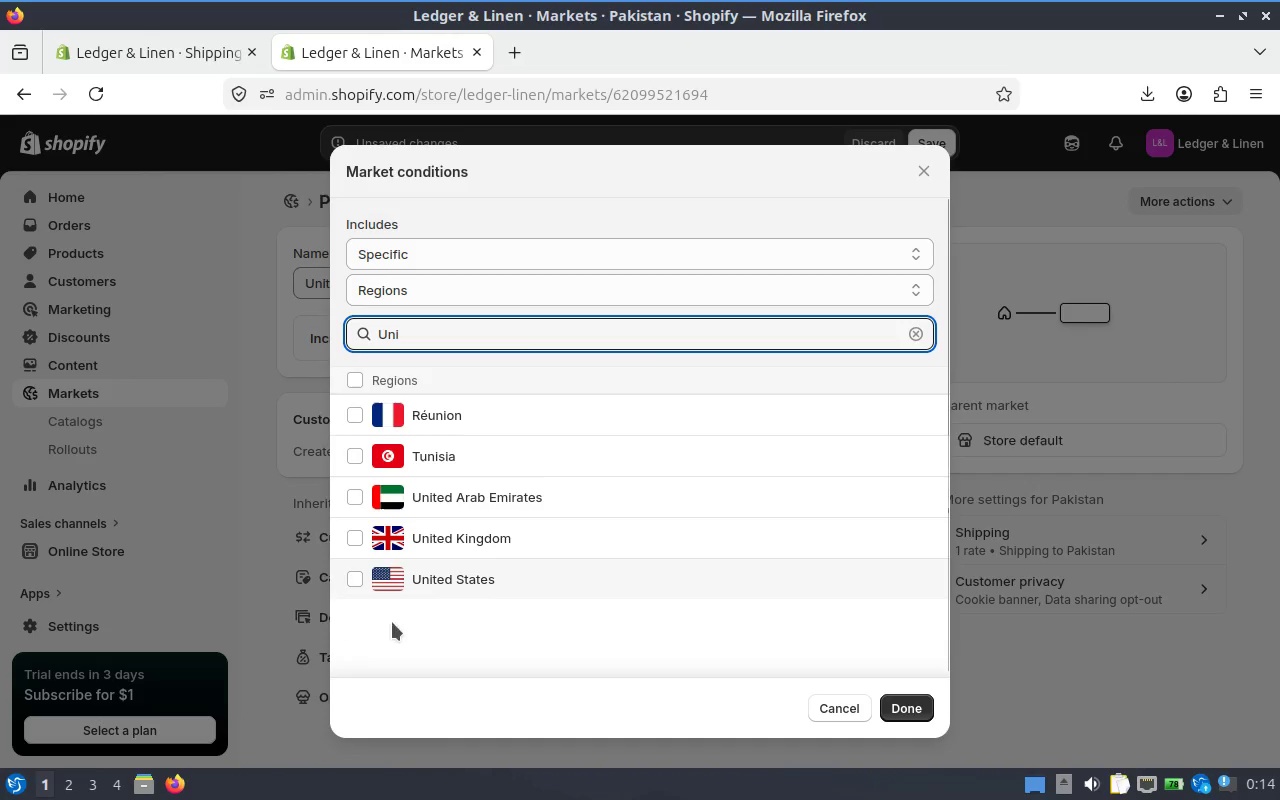 
left_click([357, 587])
 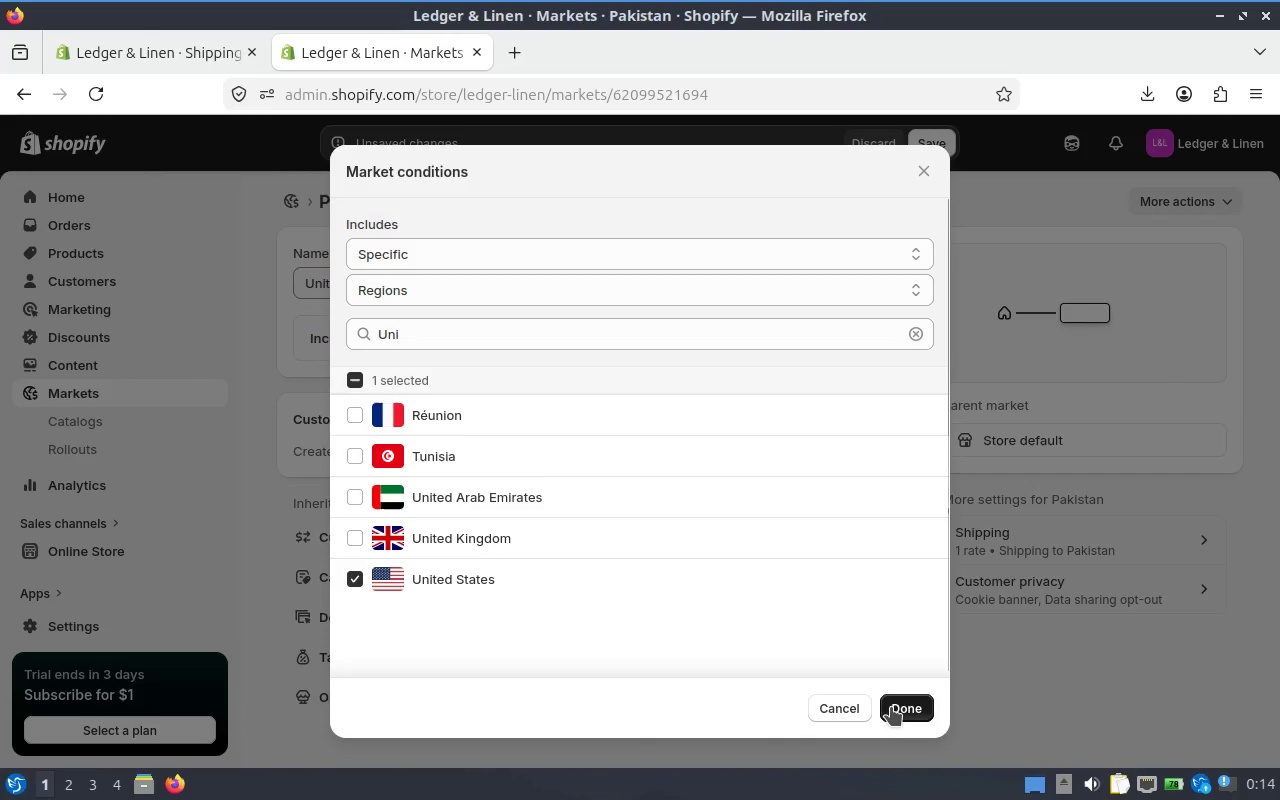 
left_click([913, 705])
 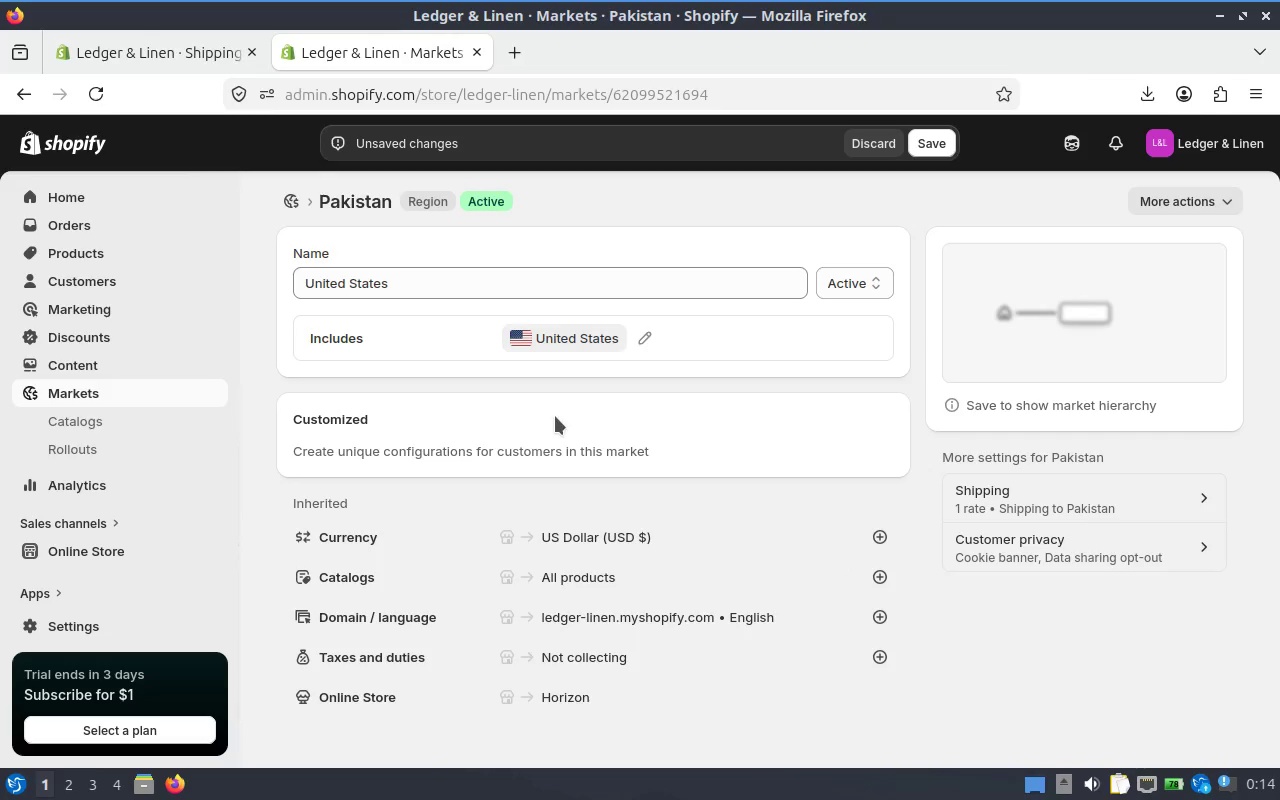 
scroll: coordinate [747, 463], scroll_direction: down, amount: 2.0
 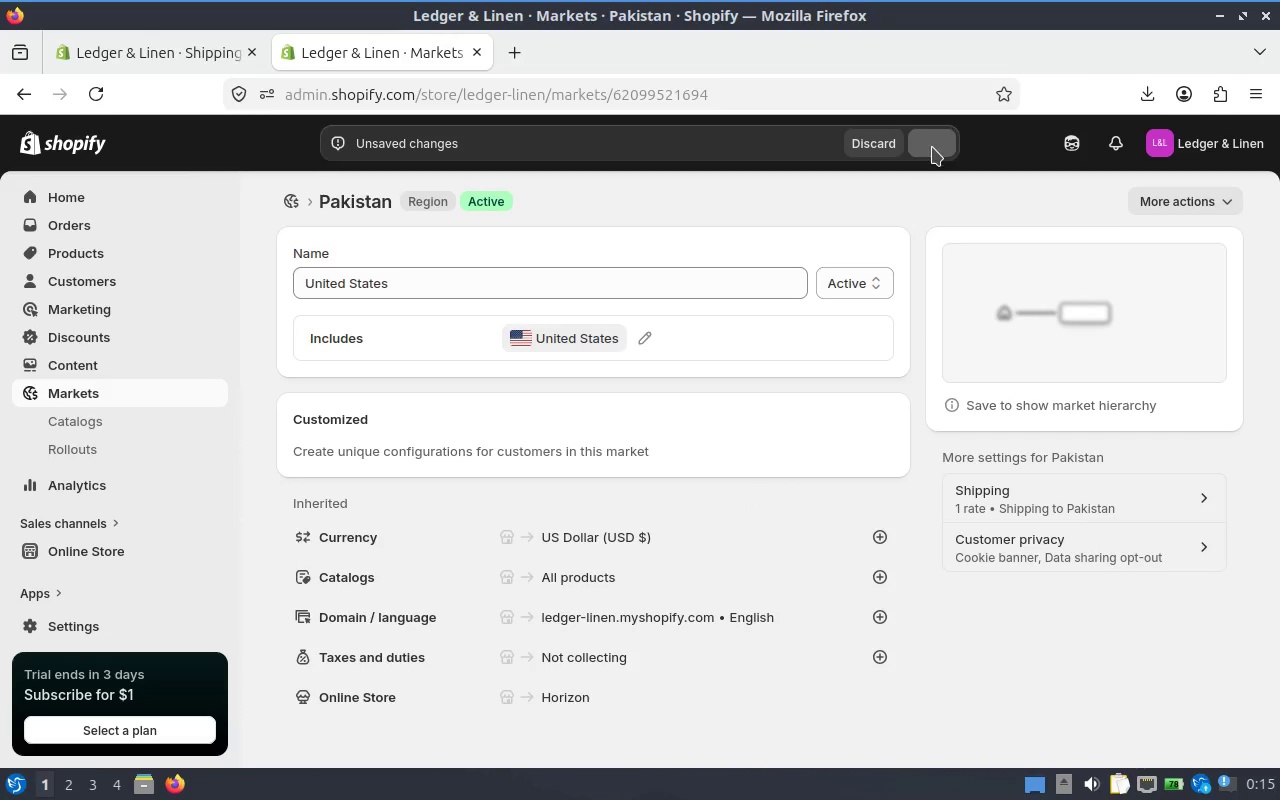 
wait(6.3)
 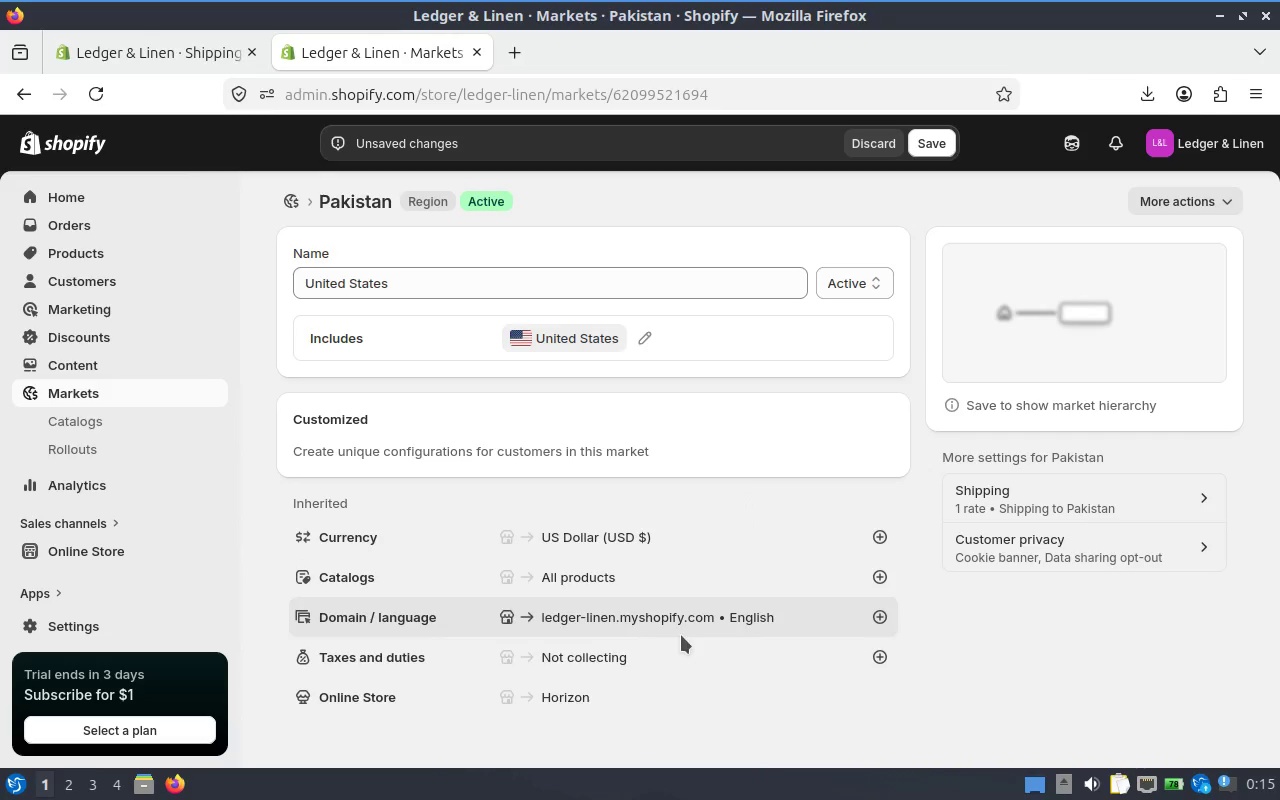 
mouse_move([206, 76])
 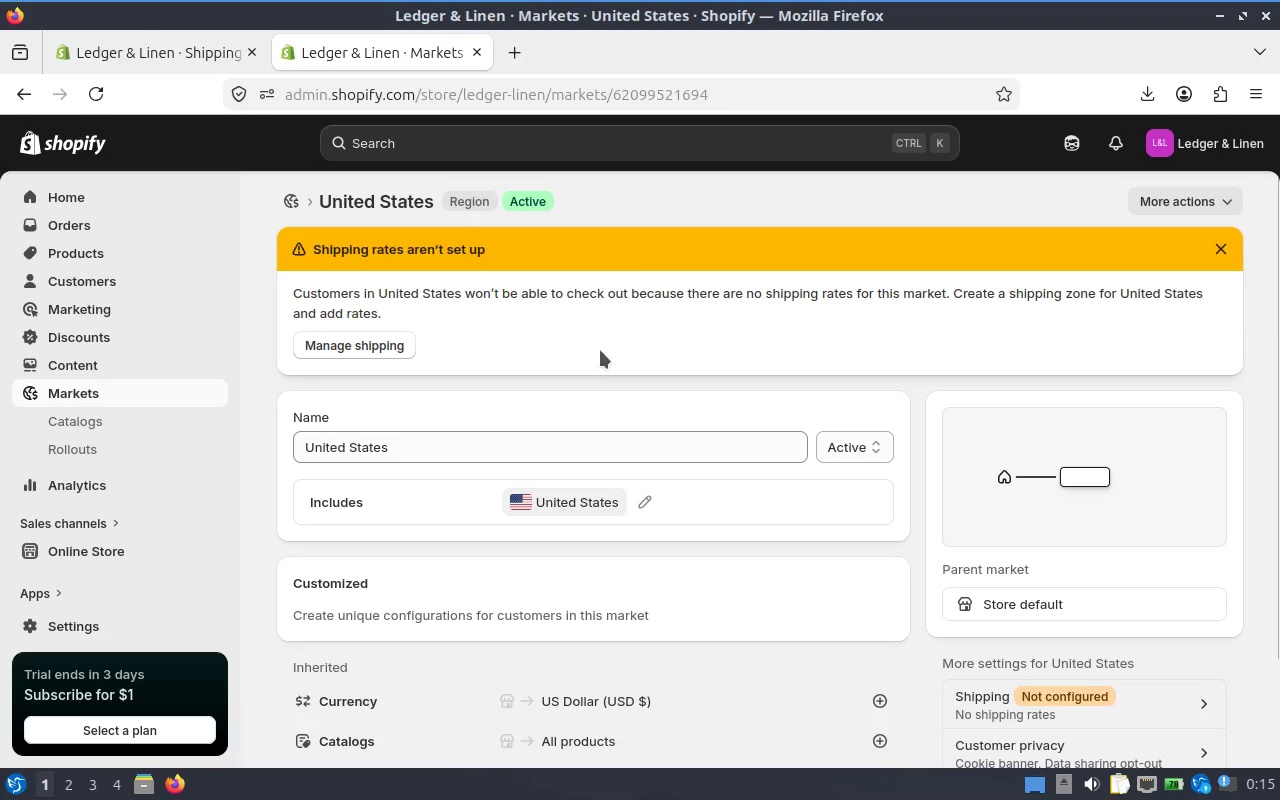 
wait(10.13)
 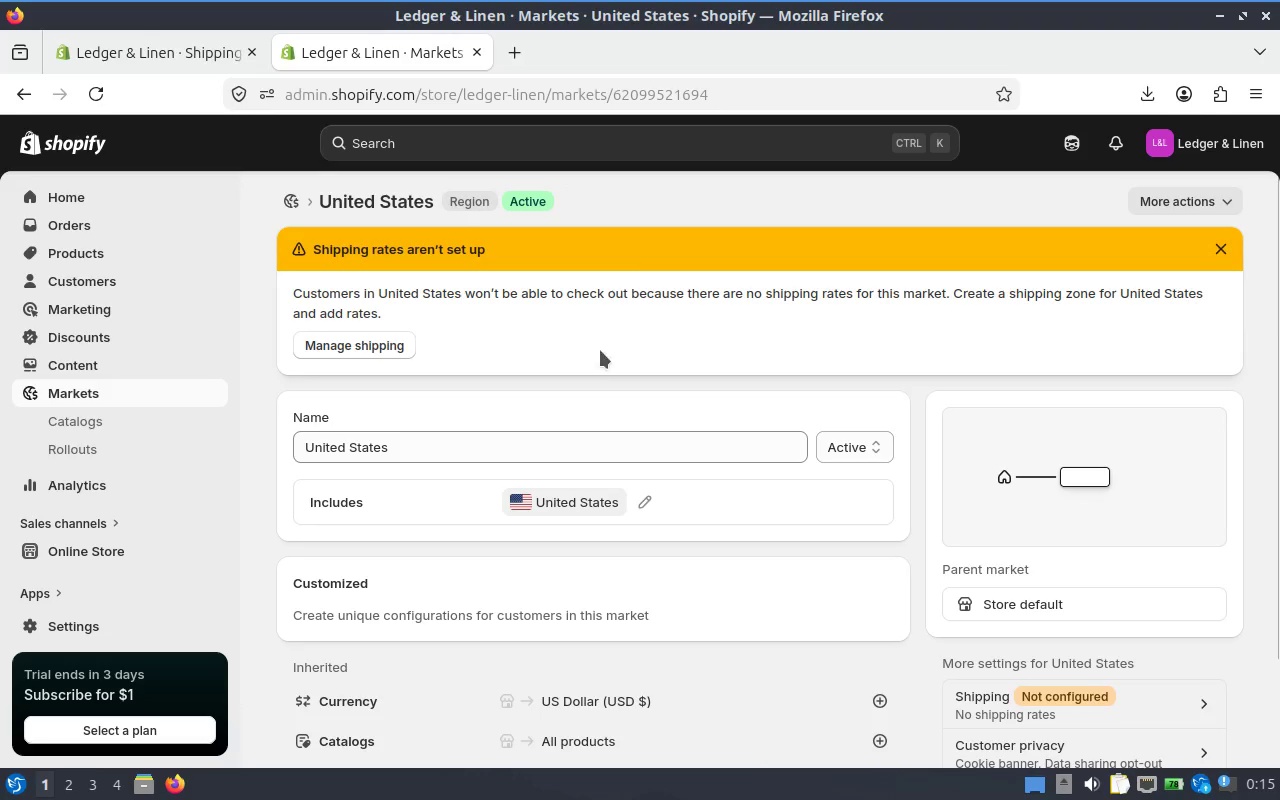 
left_click([382, 343])
 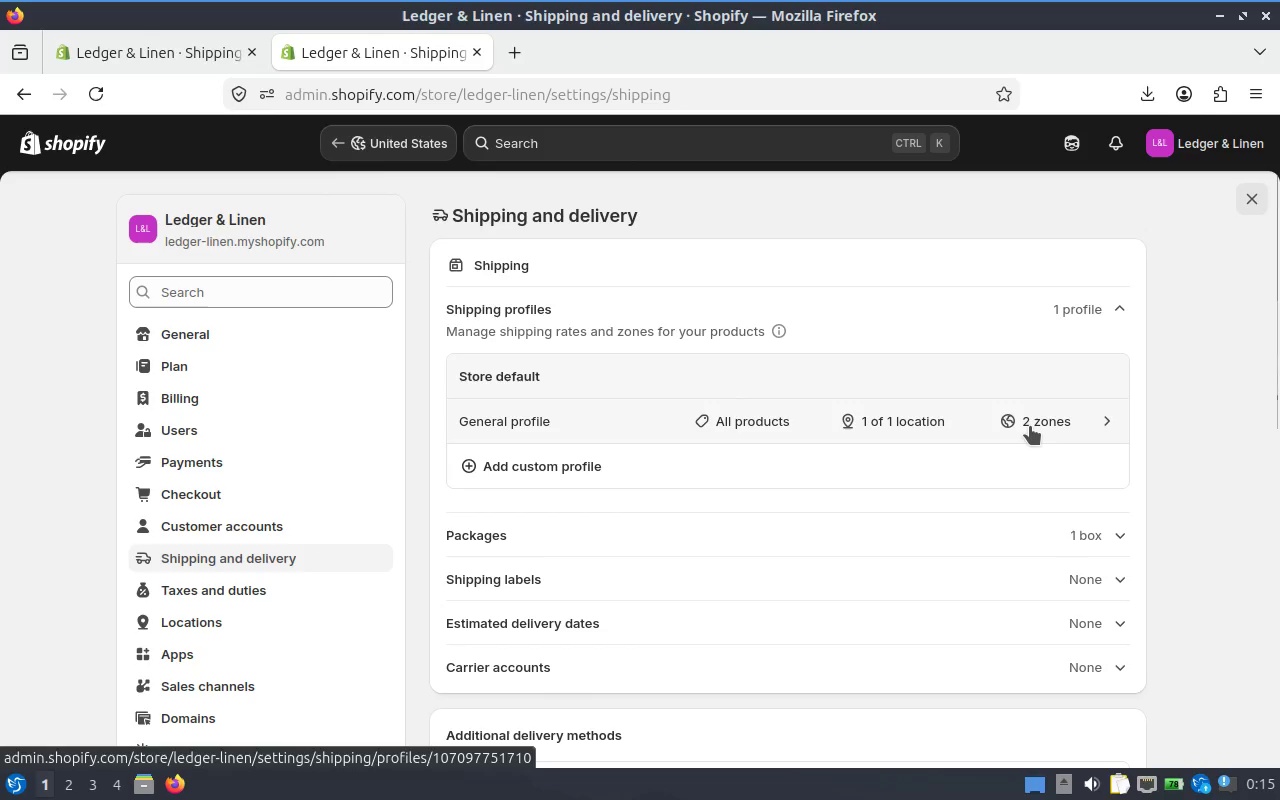 
wait(5.02)
 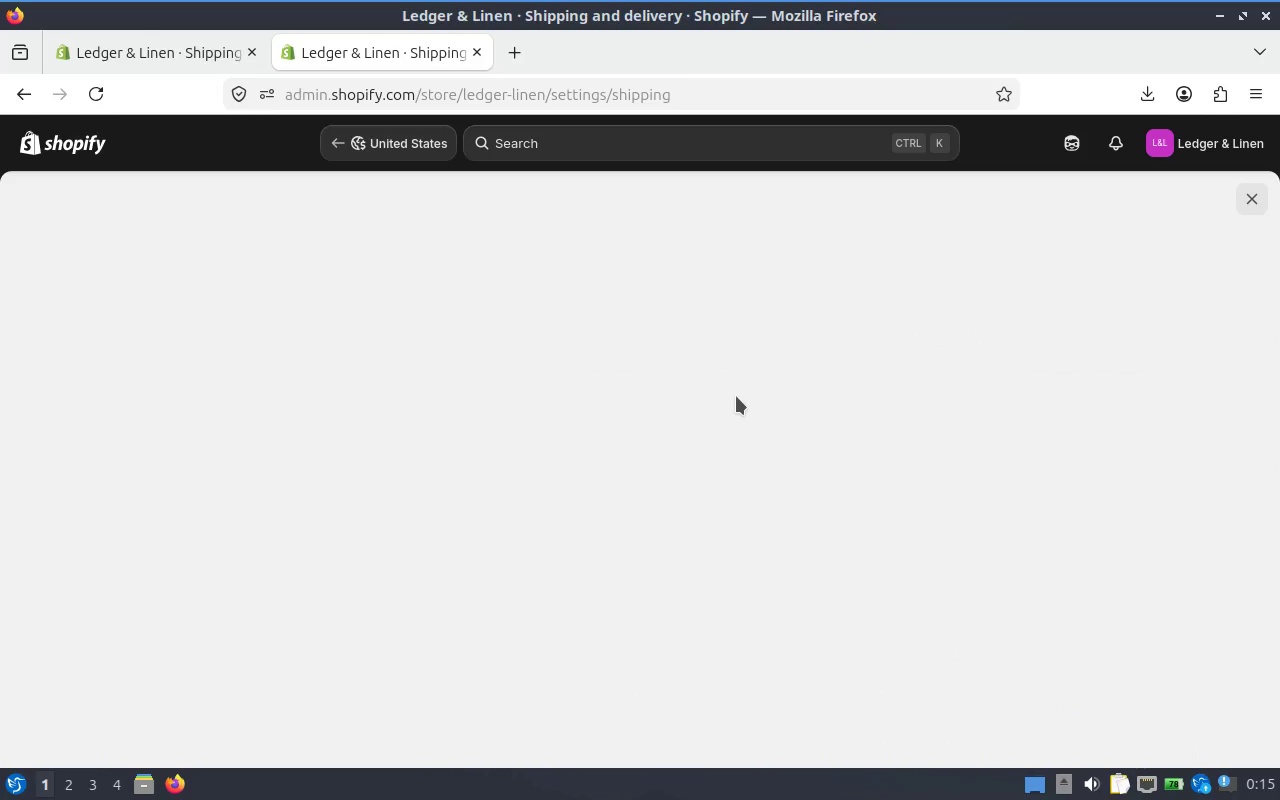 
left_click([1107, 422])
 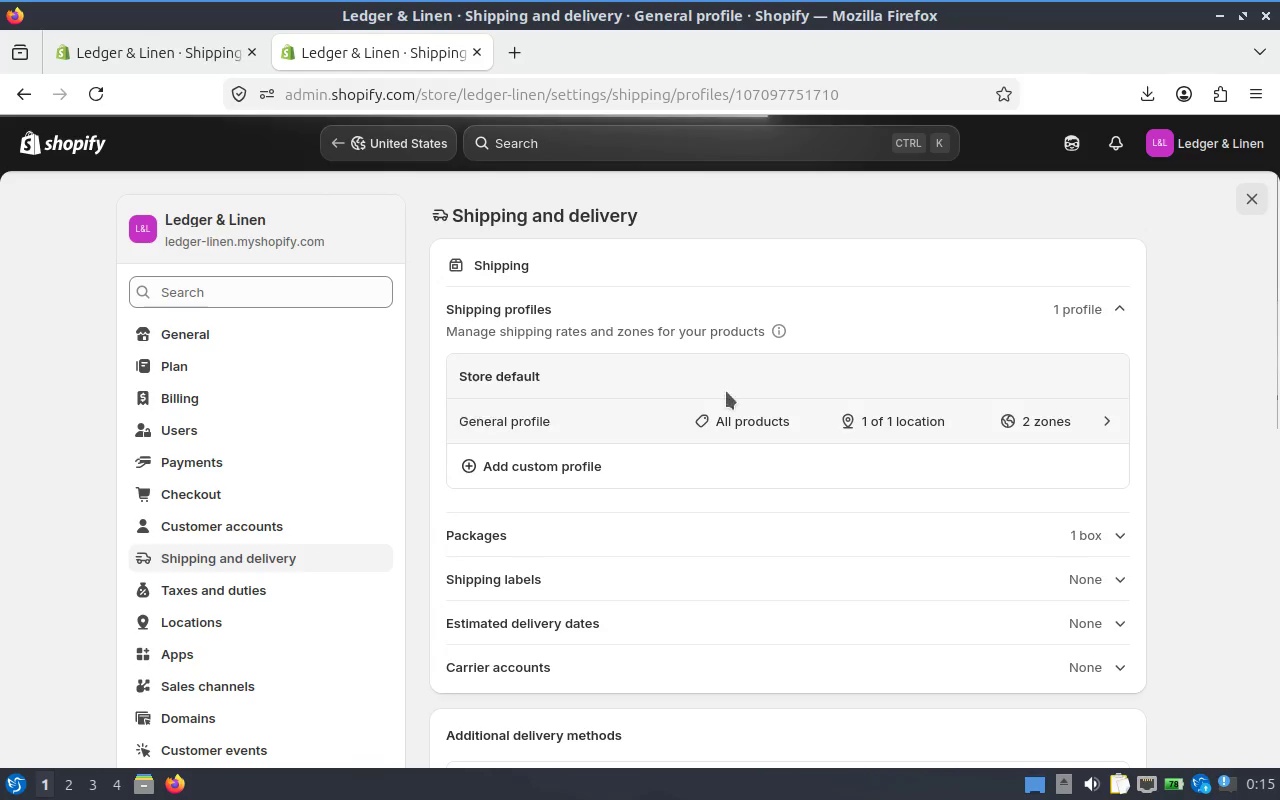 
scroll: coordinate [991, 467], scroll_direction: down, amount: 3.0
 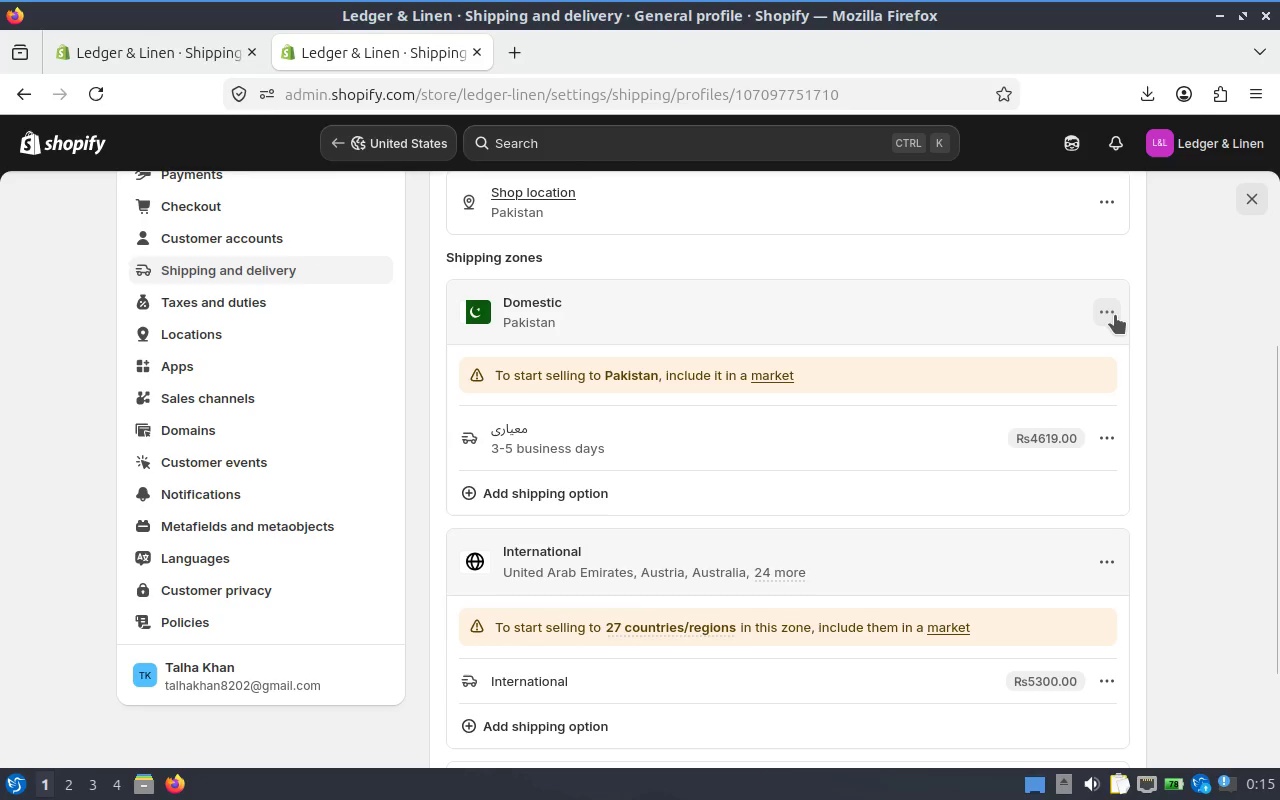 
left_click([1115, 315])
 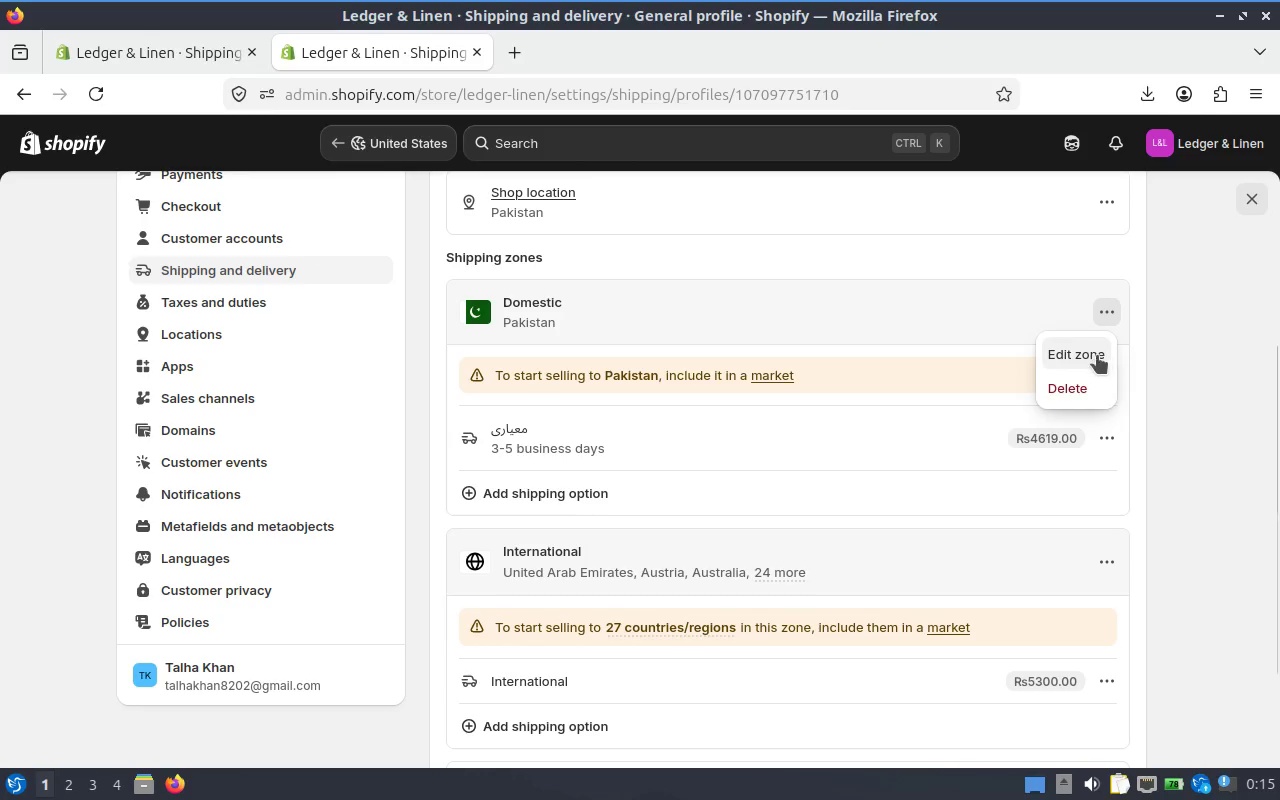 
left_click([1097, 363])
 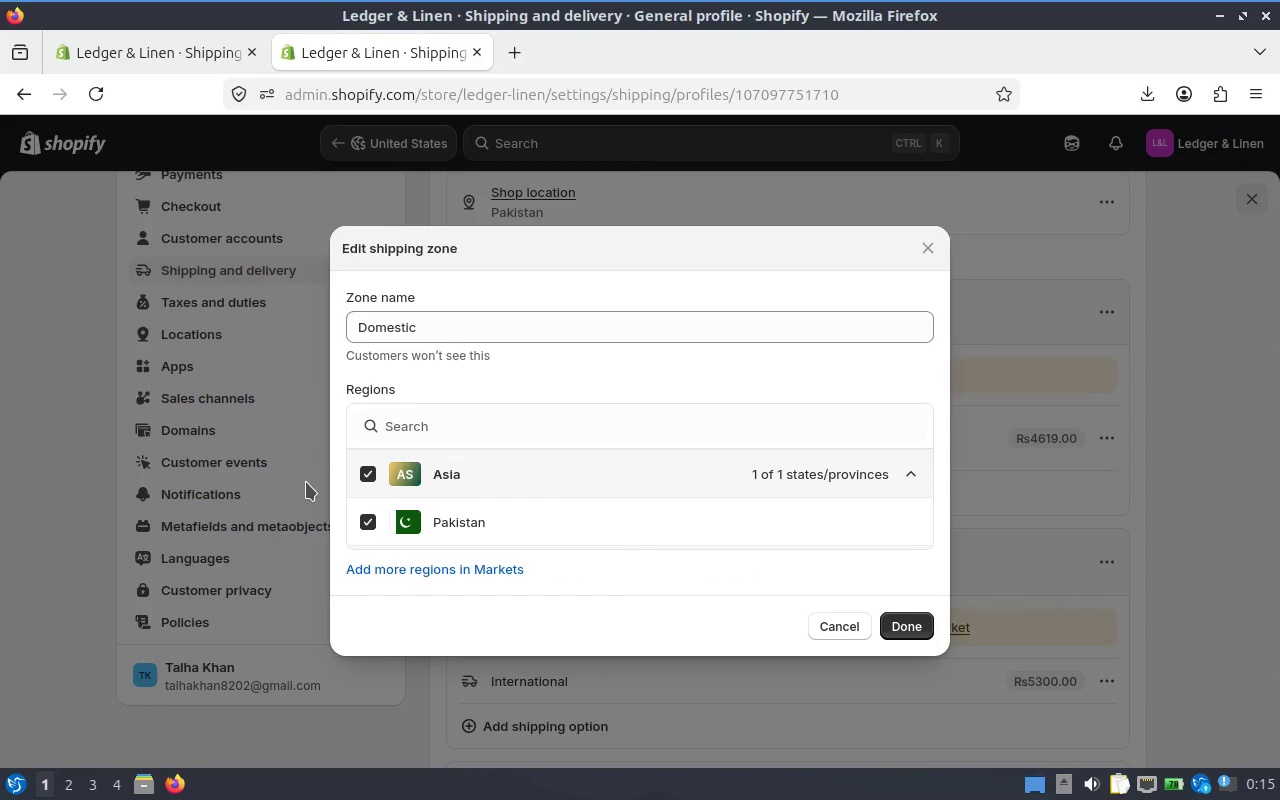 
left_click([366, 472])
 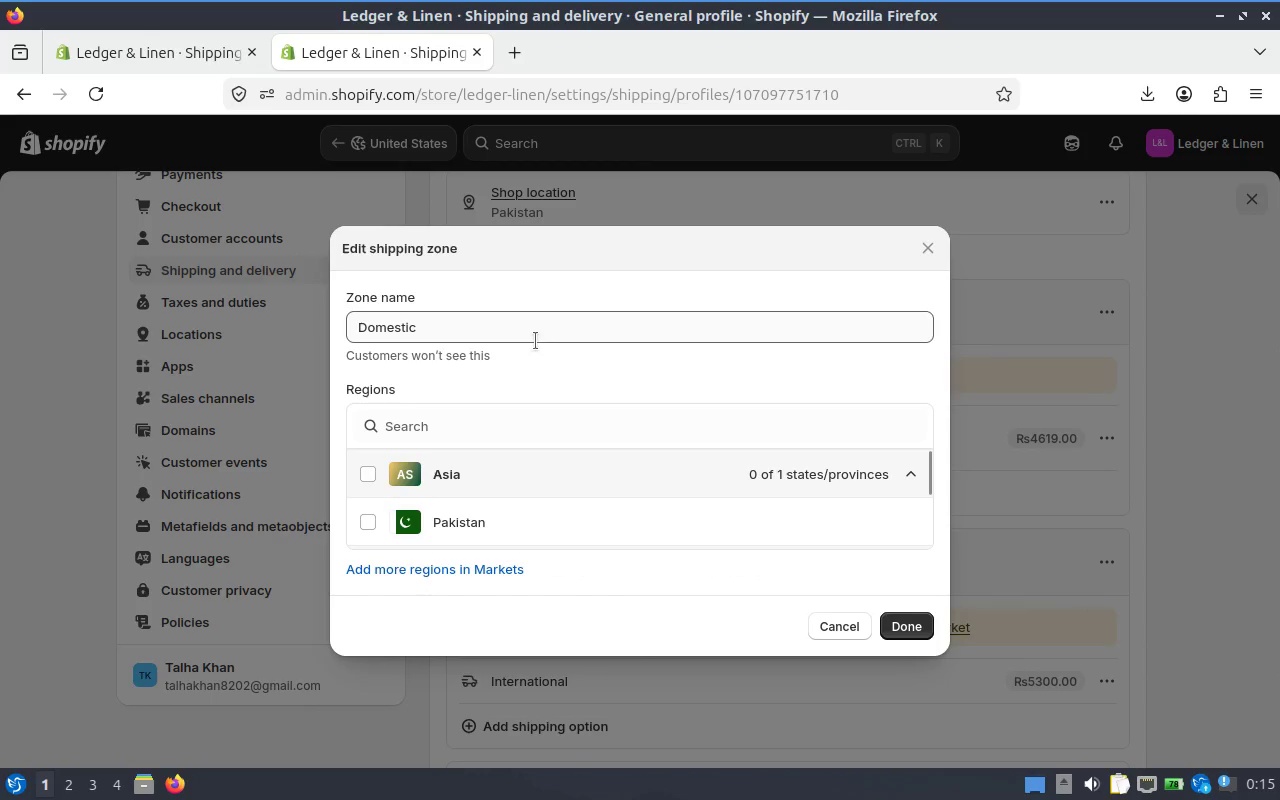 
left_click([510, 332])
 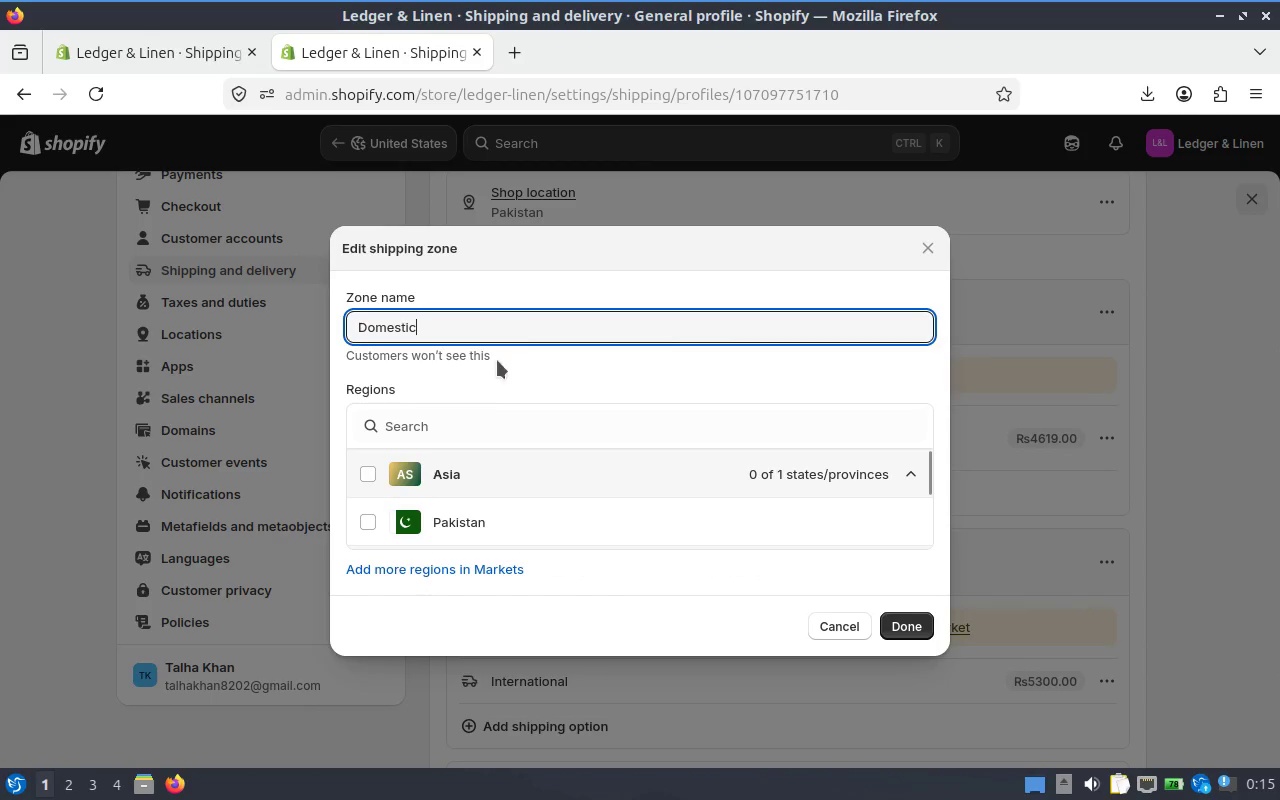 
left_click([481, 402])
 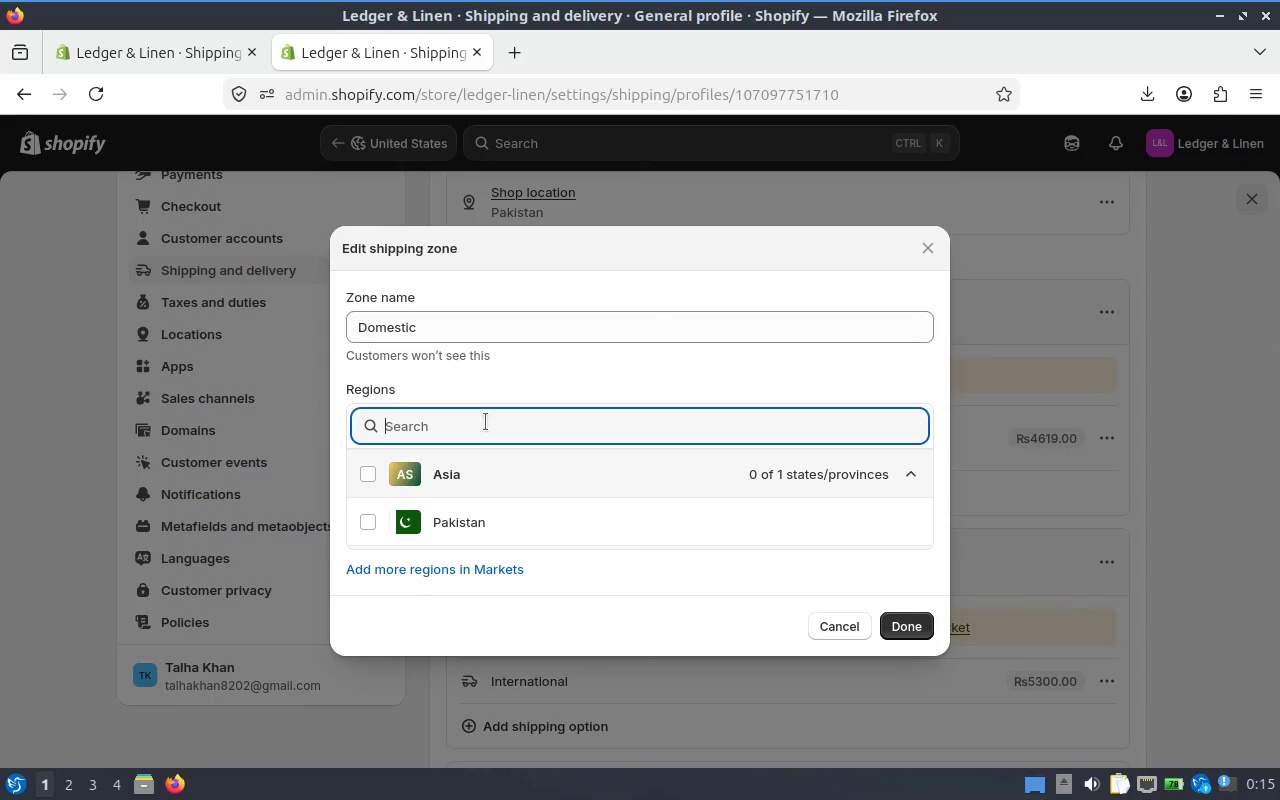 
key(U)
 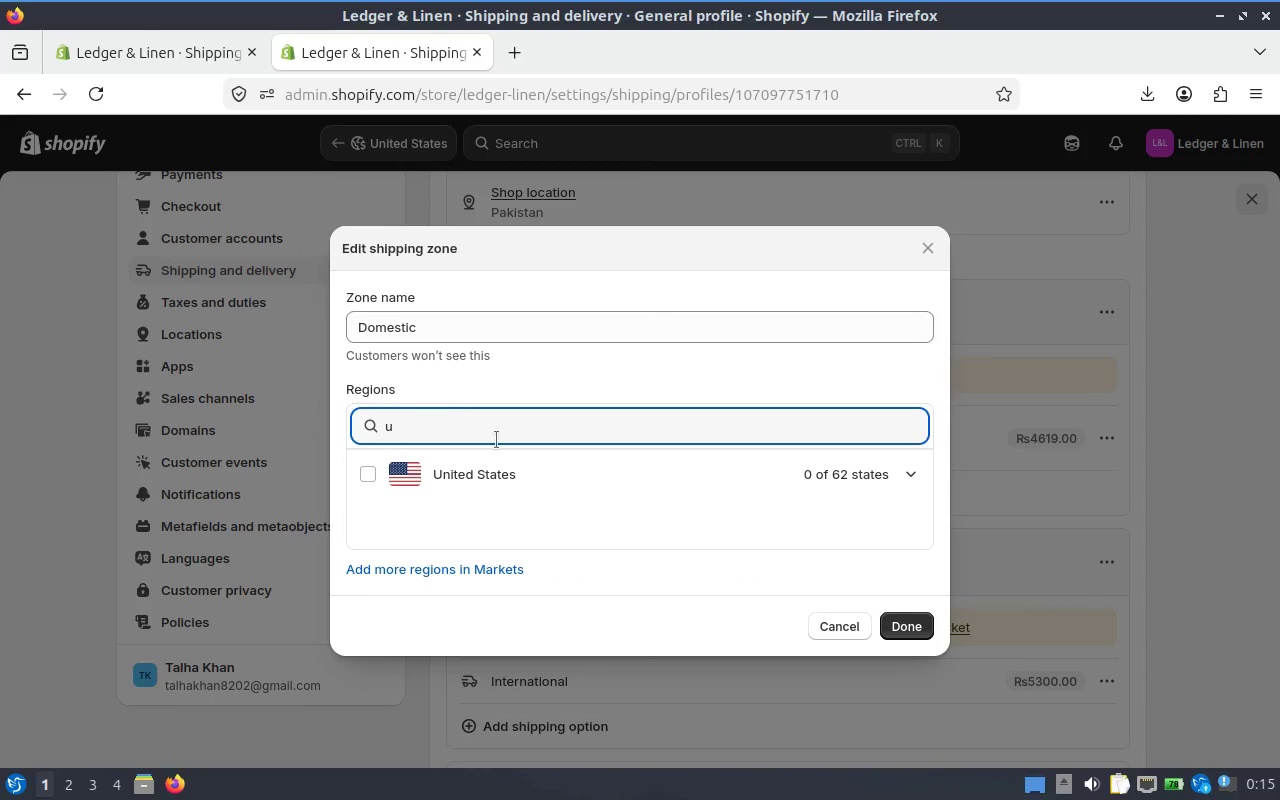 
left_click([378, 471])
 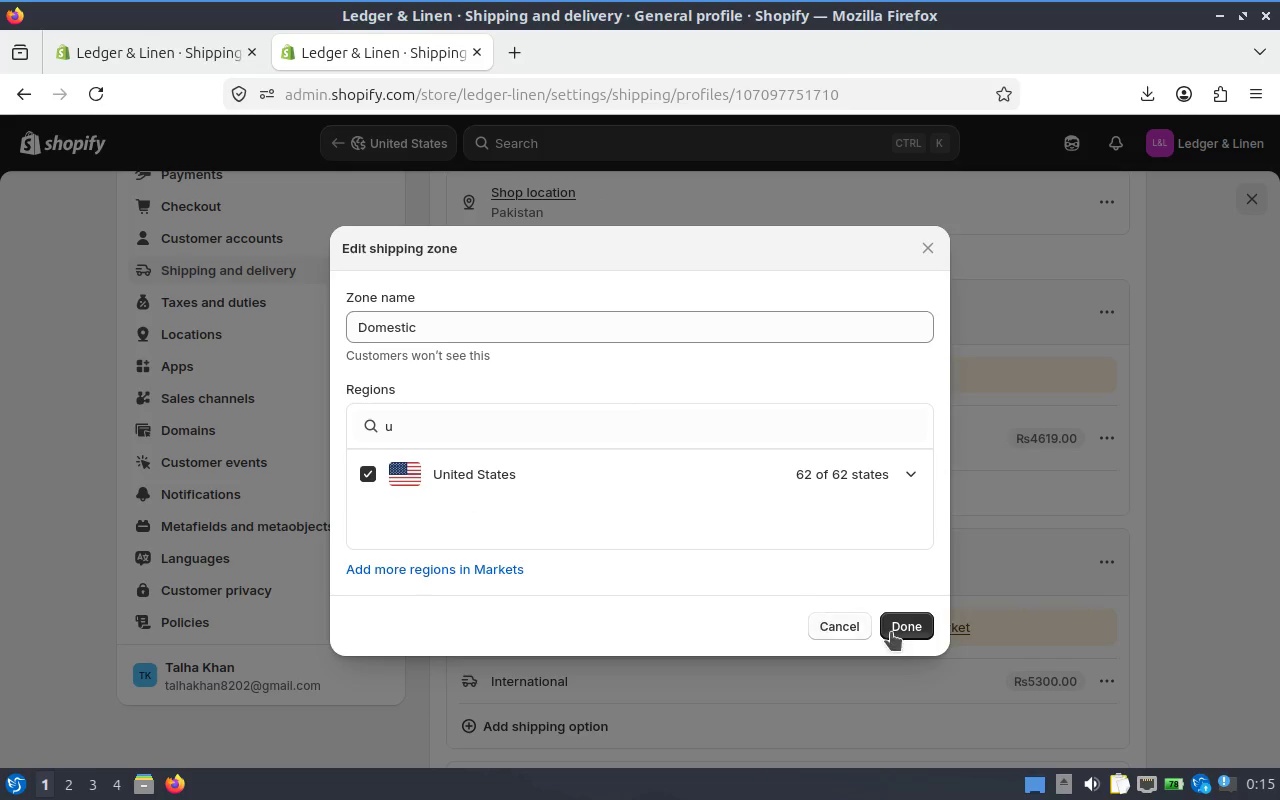 
left_click([910, 628])
 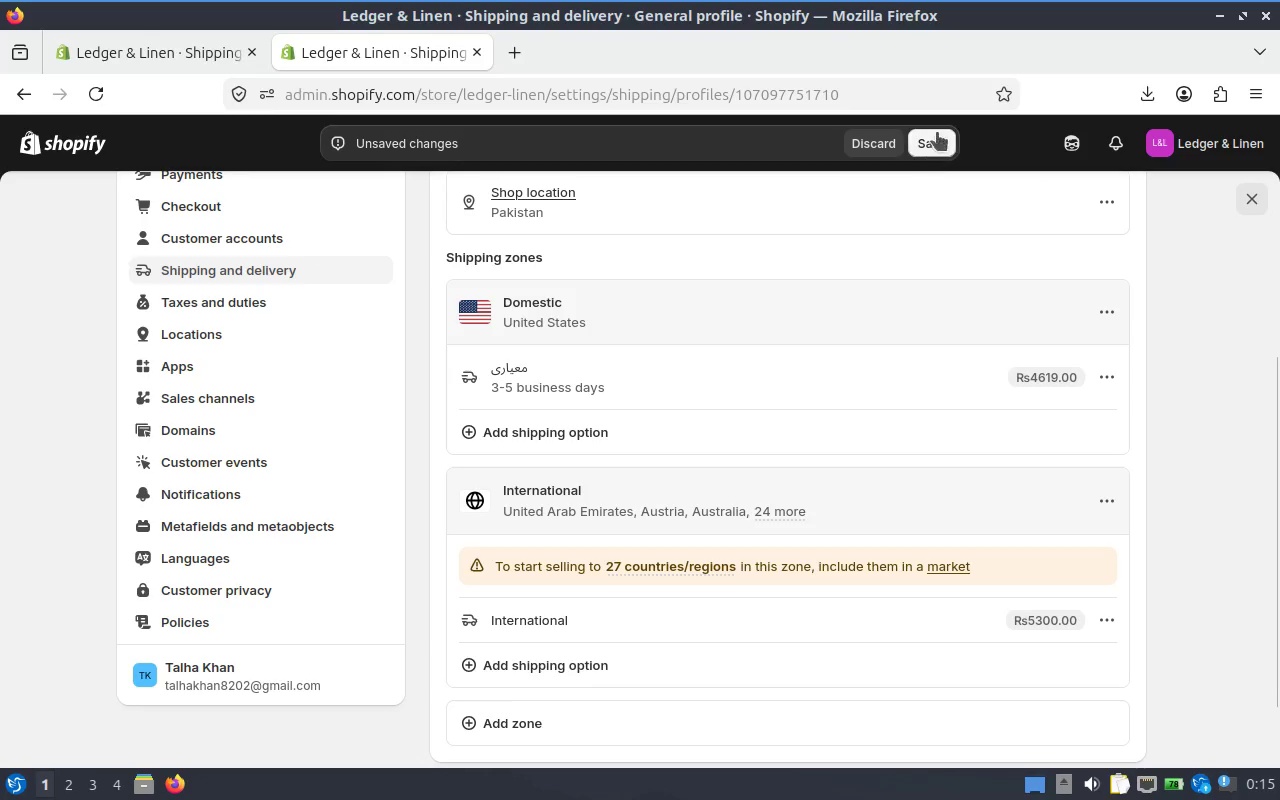 
left_click([937, 137])
 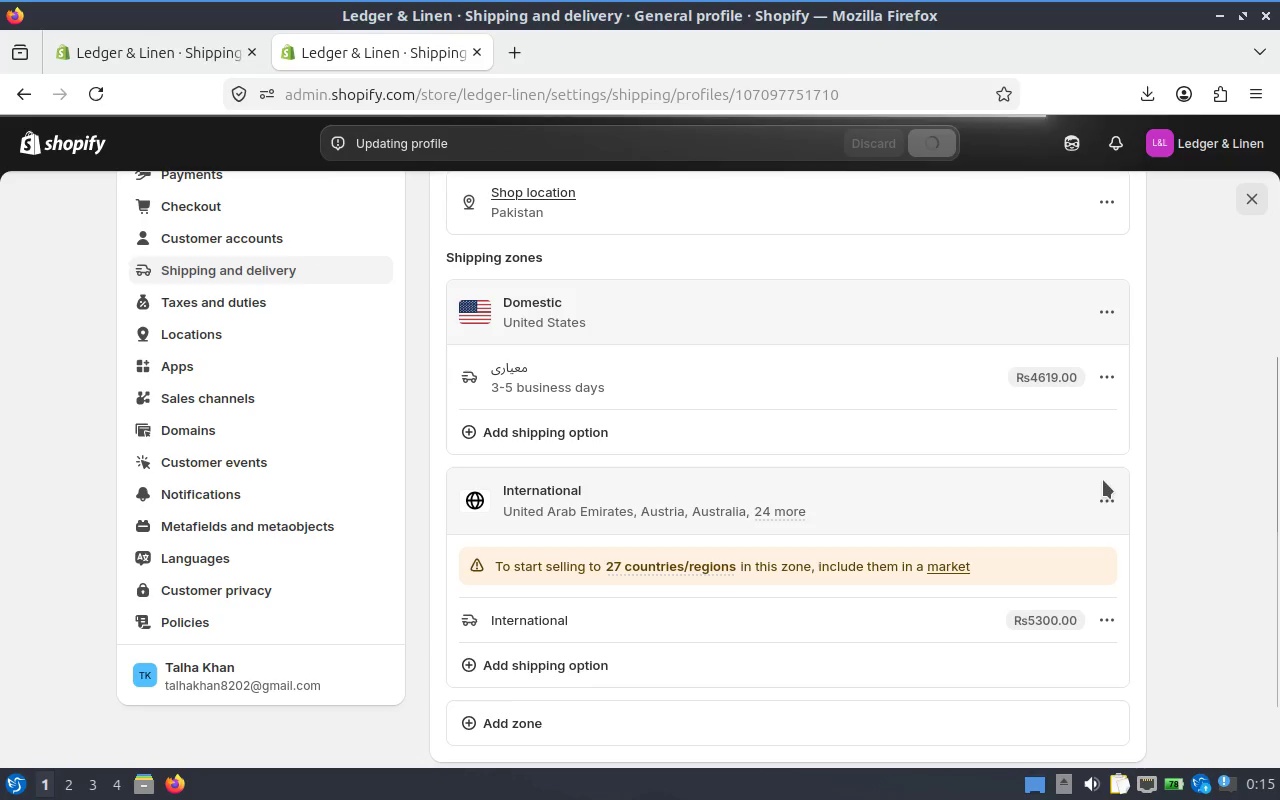 
left_click([1105, 503])
 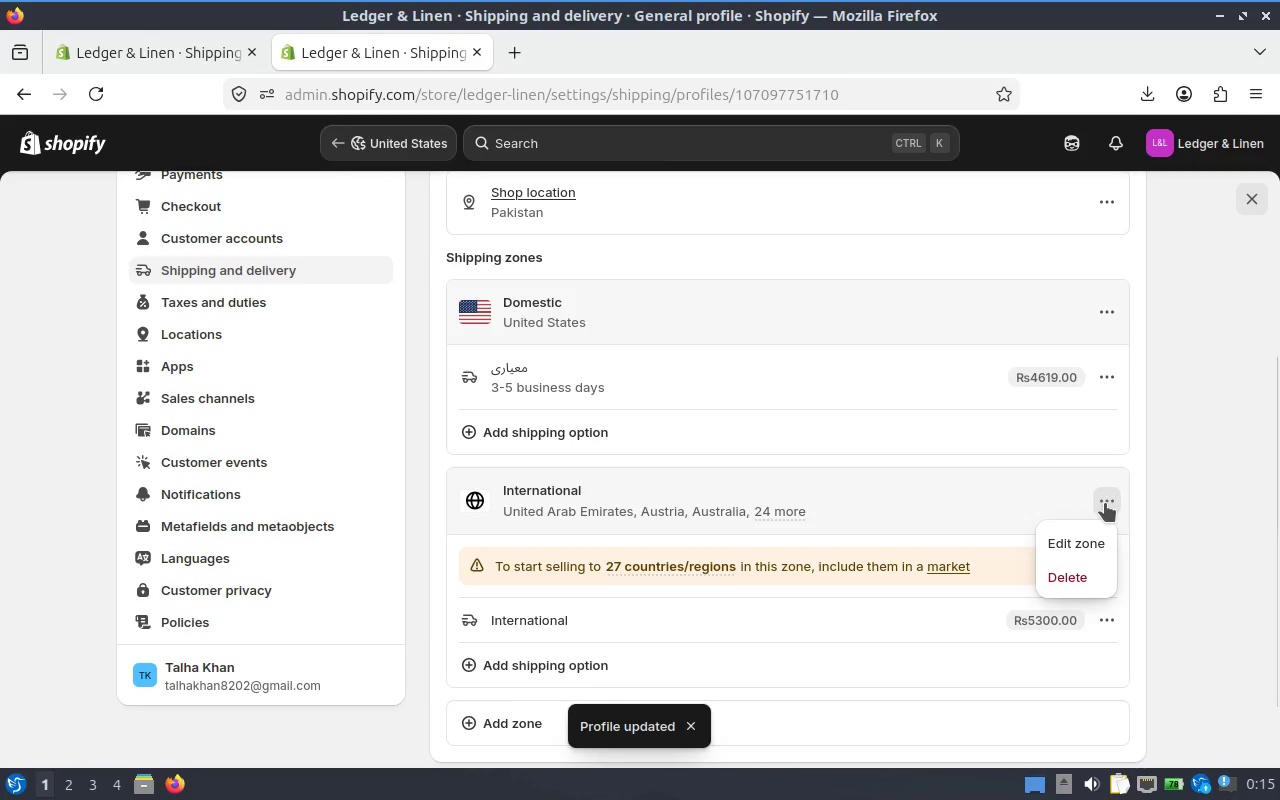 
left_click([1202, 440])
 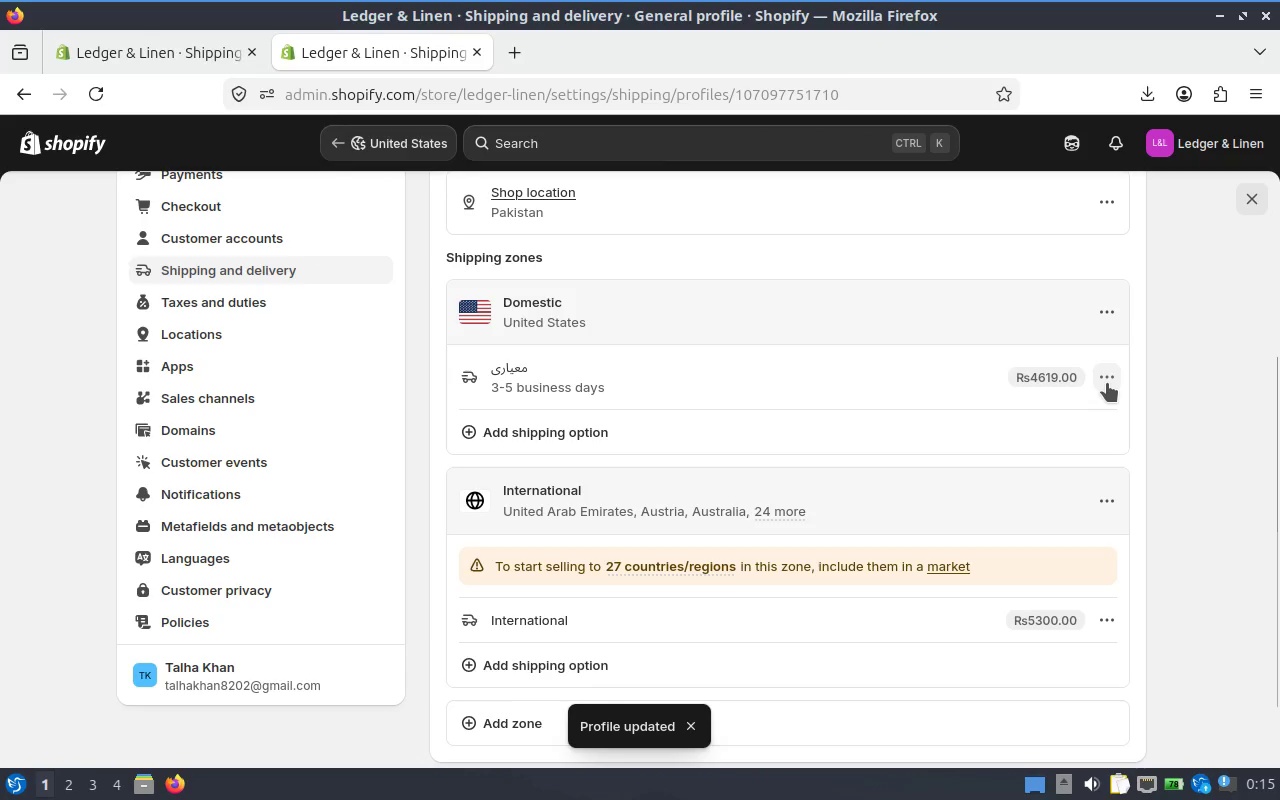 
left_click([1107, 383])
 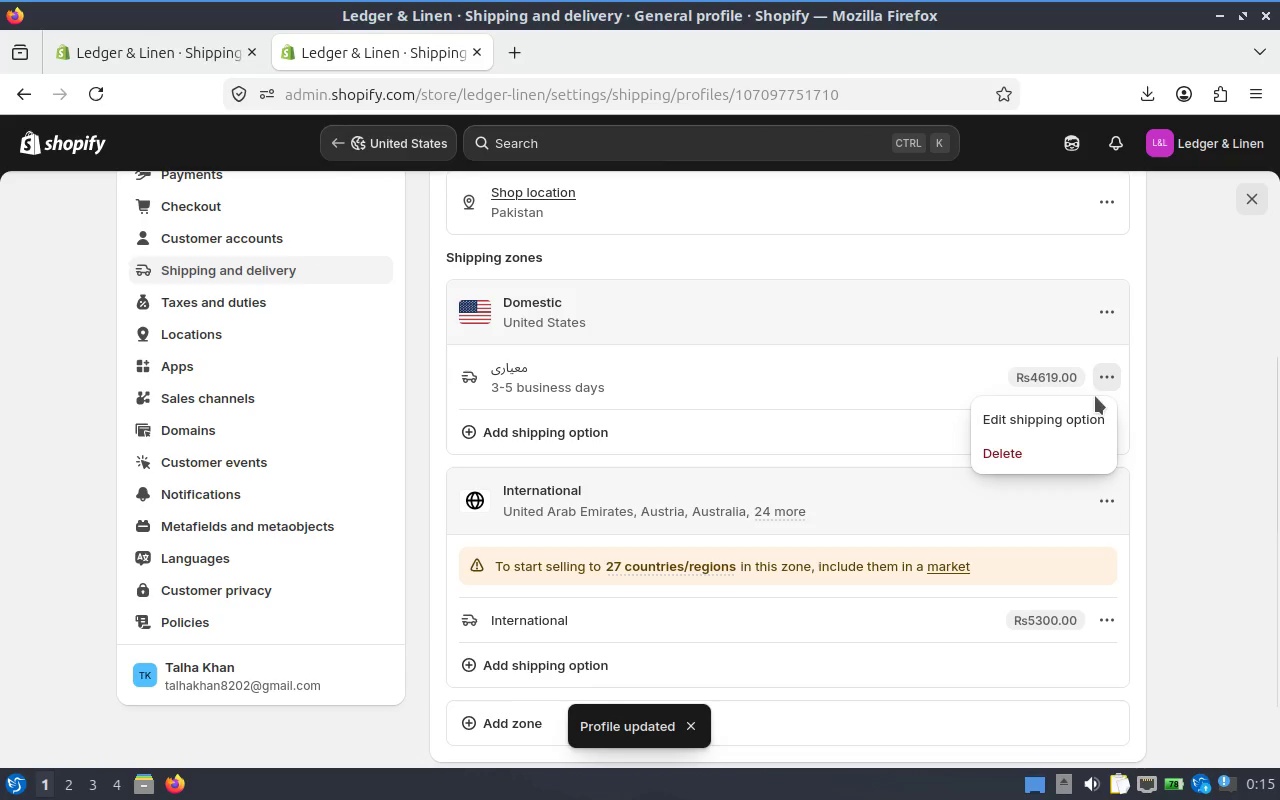 
left_click([1210, 395])
 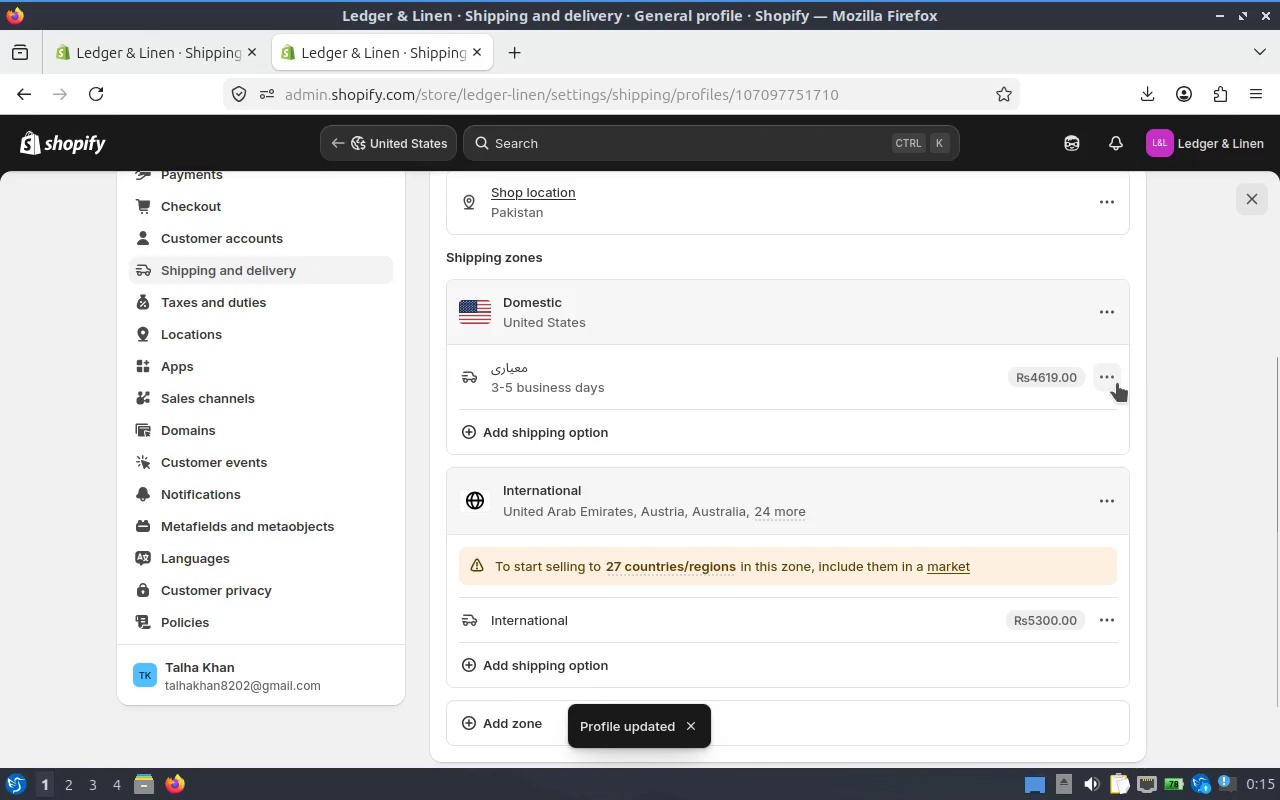 
left_click([1117, 383])
 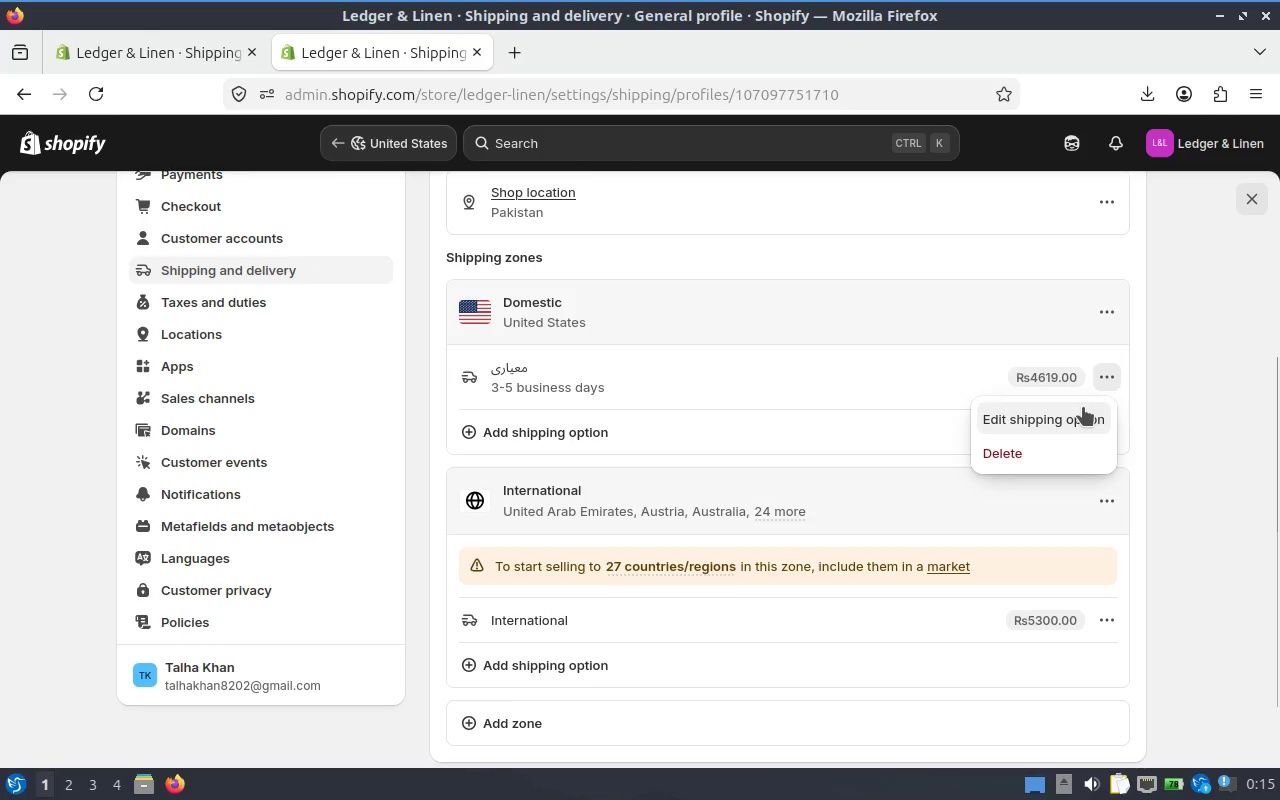 
left_click([1081, 420])
 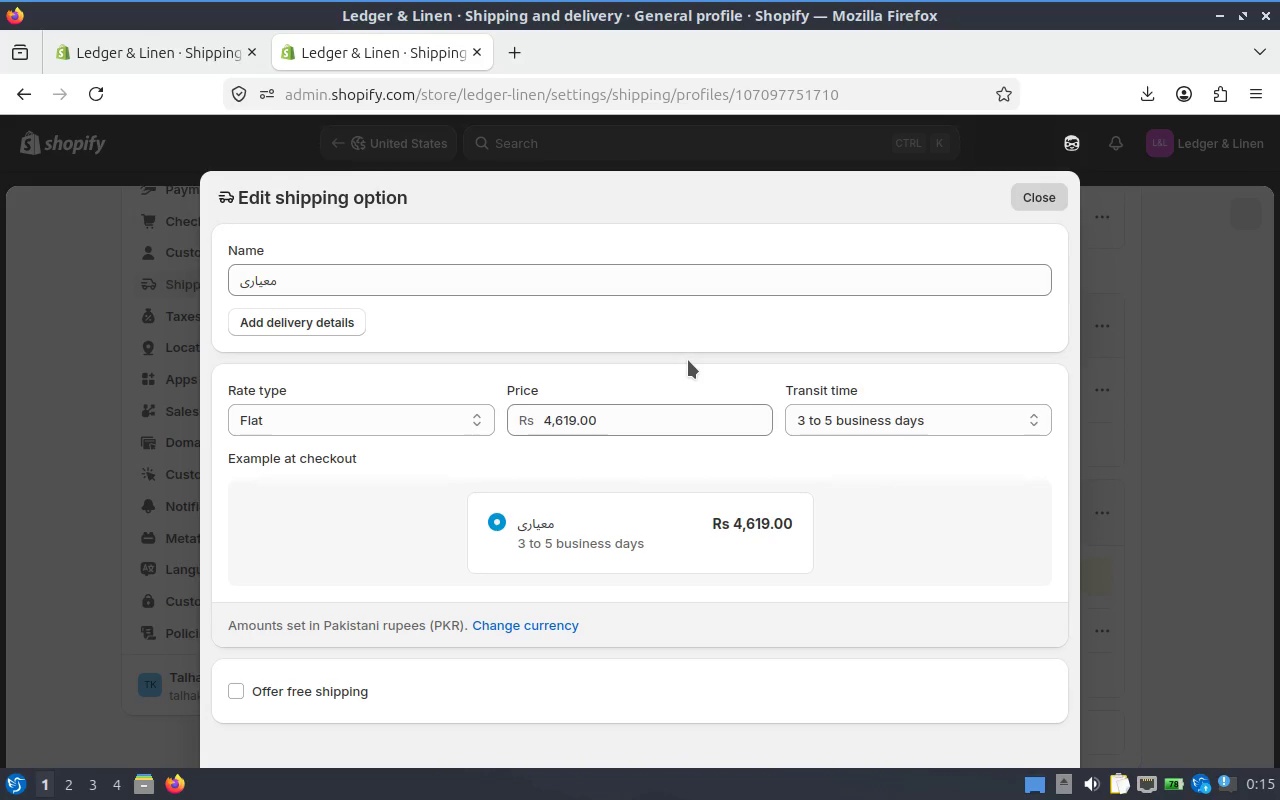 
wait(8.04)
 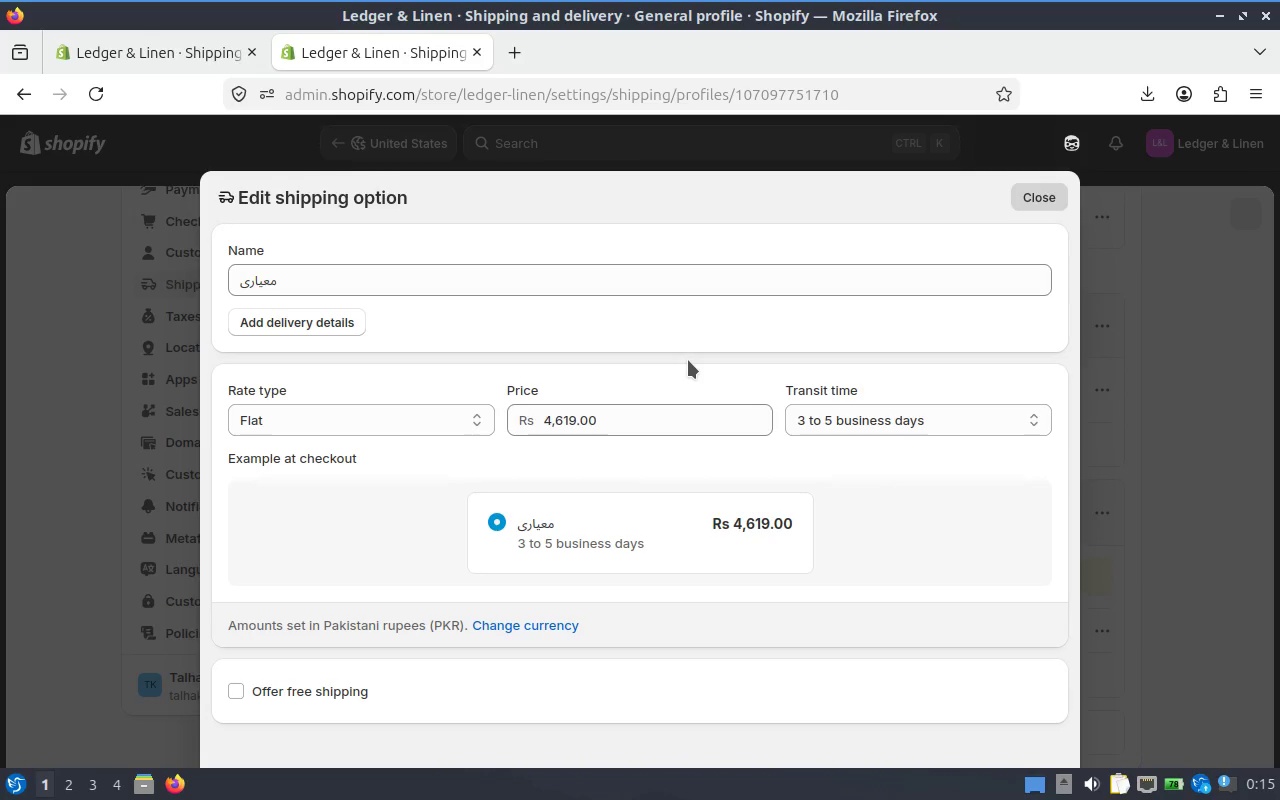 
scroll: coordinate [722, 477], scroll_direction: down, amount: 1.0
 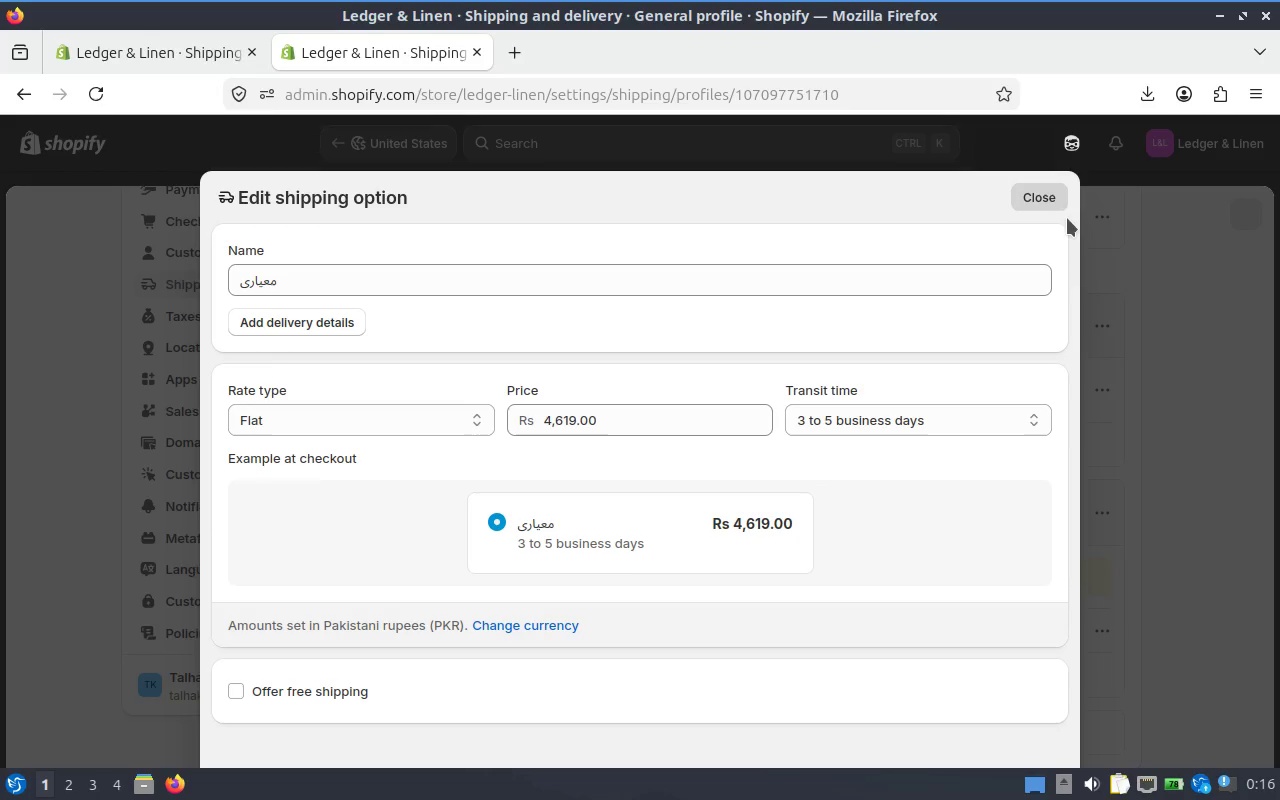 
left_click([1062, 198])
 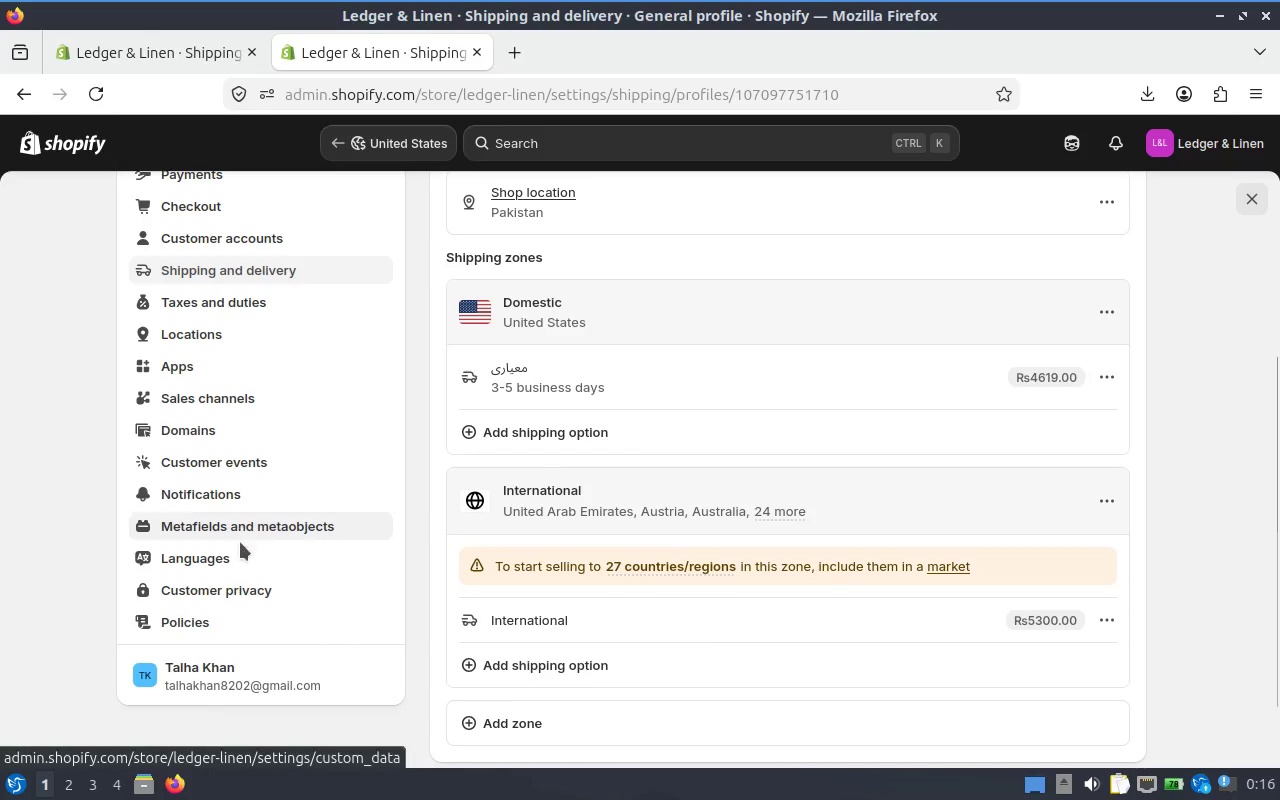 
scroll: coordinate [237, 312], scroll_direction: up, amount: 3.0
 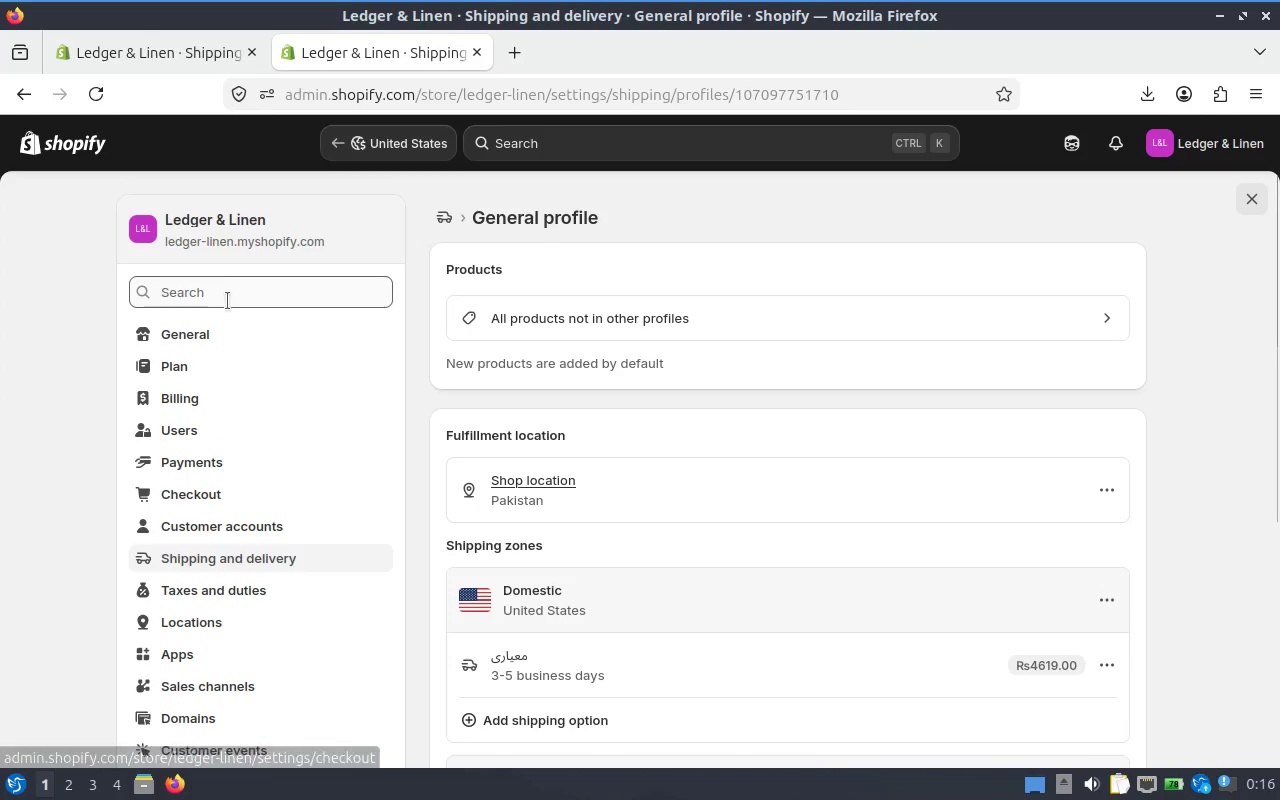 
left_click([227, 301])
 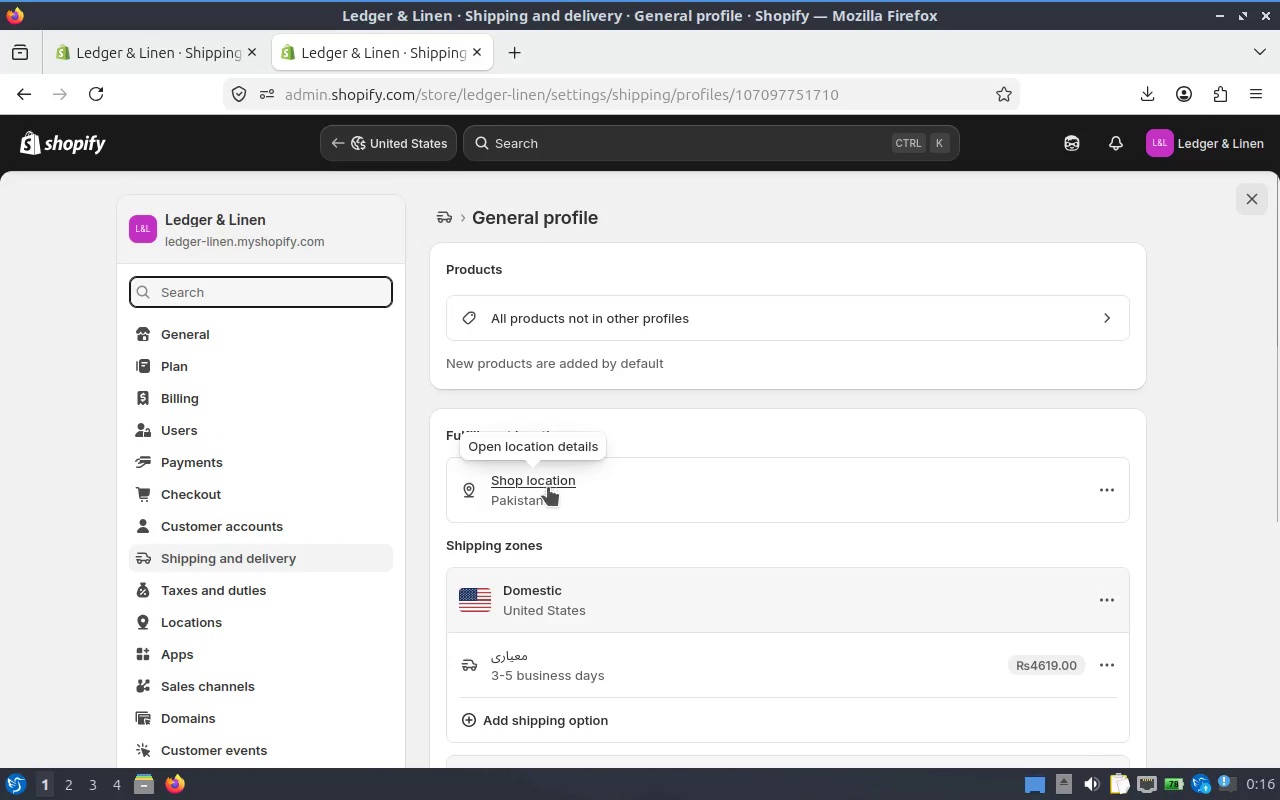 
left_click([547, 482])
 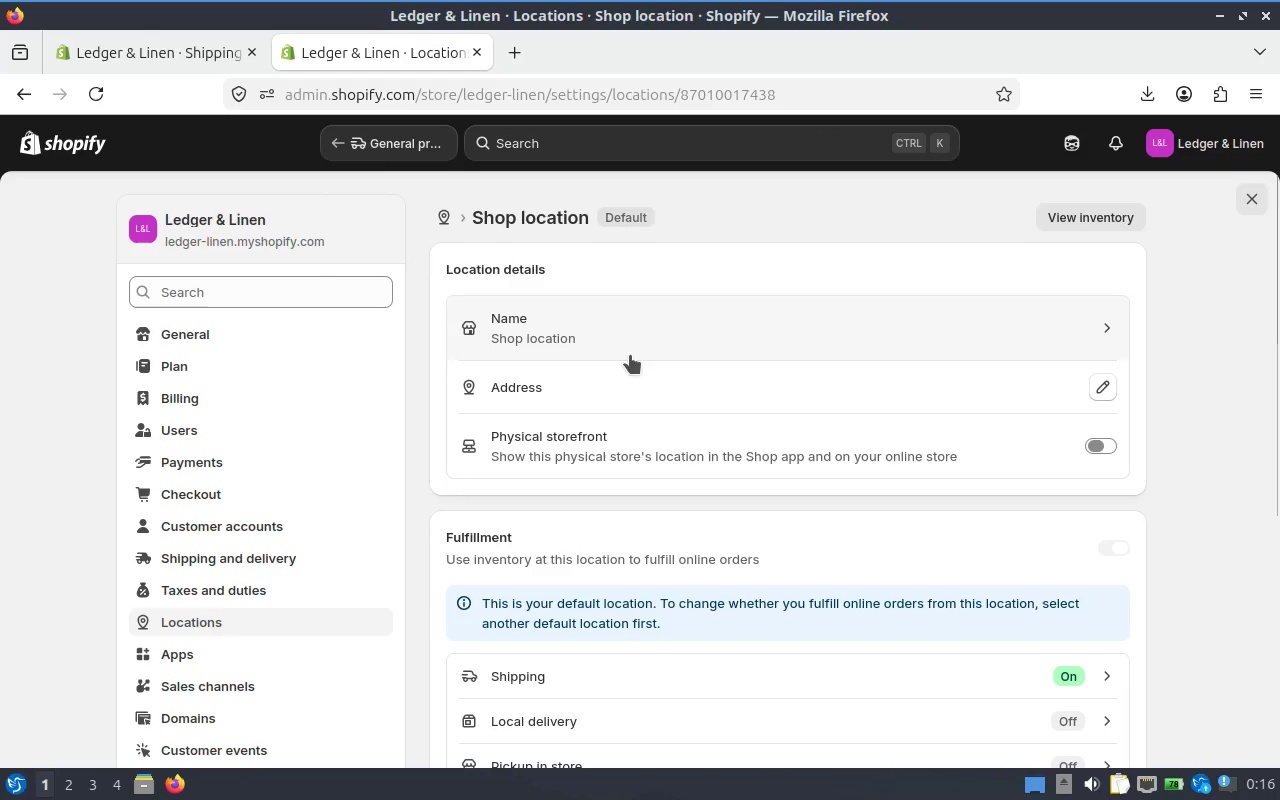 
wait(5.28)
 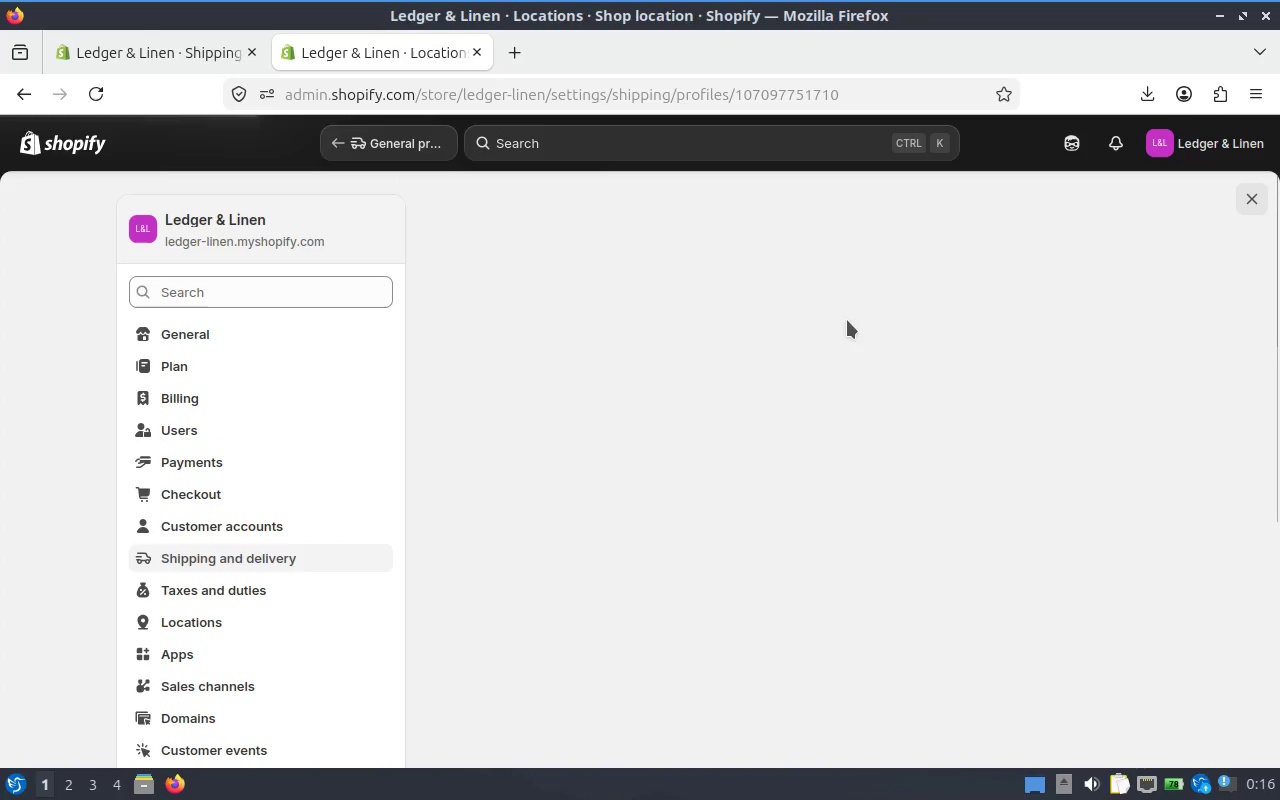 
left_click([1108, 320])
 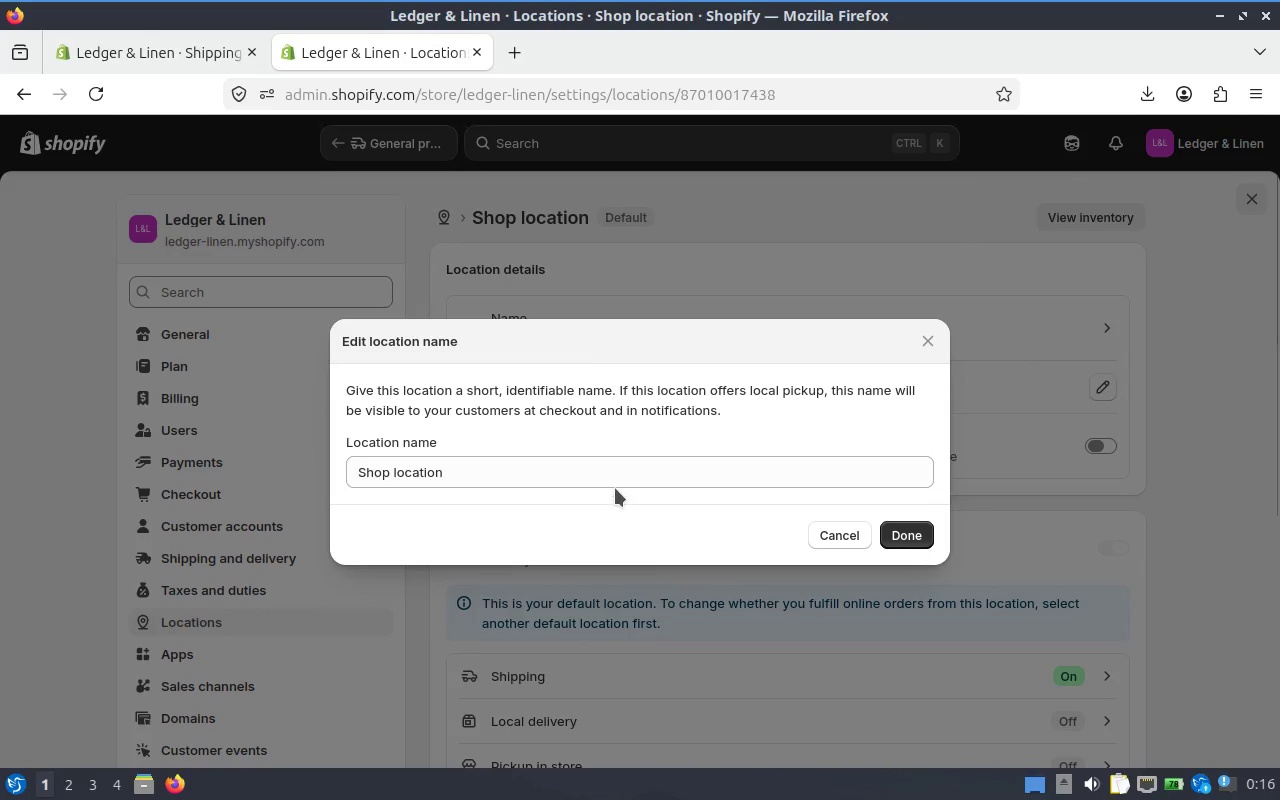 
left_click([635, 473])
 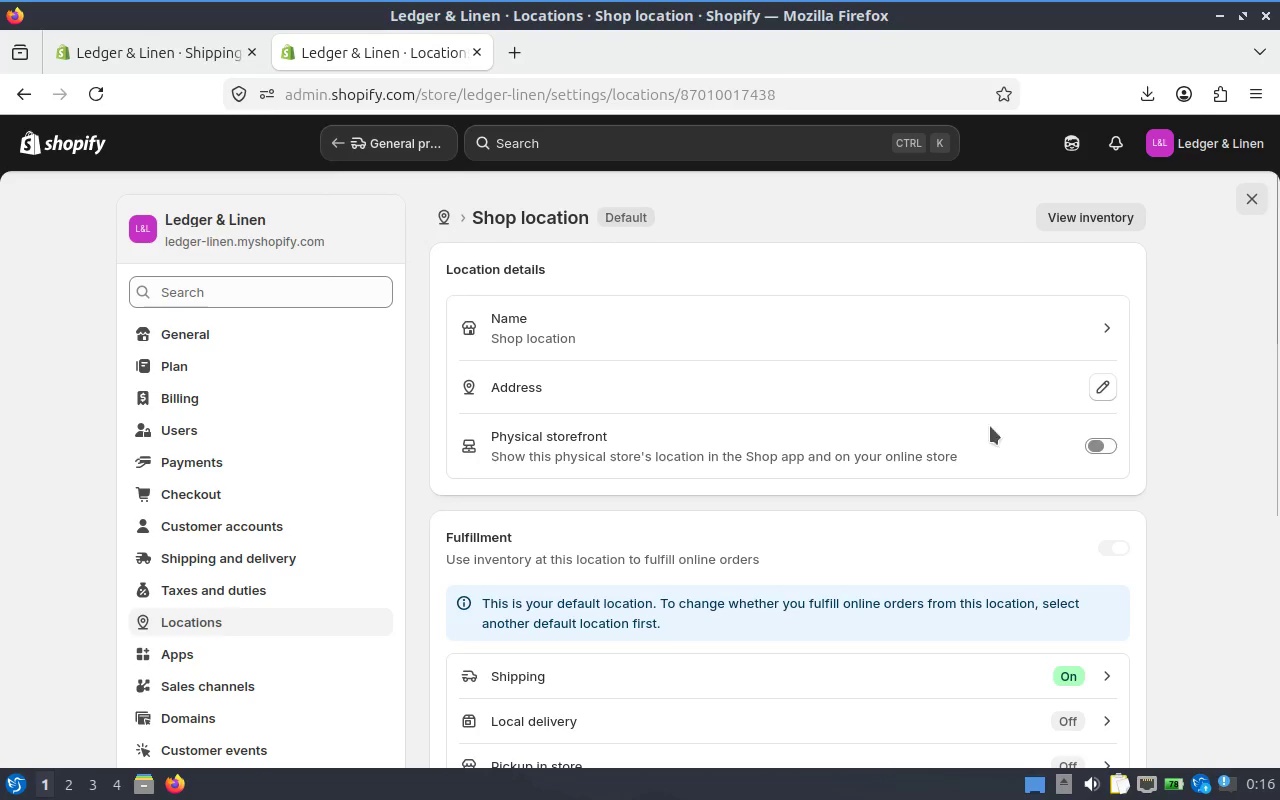 
scroll: coordinate [715, 476], scroll_direction: down, amount: 4.0
 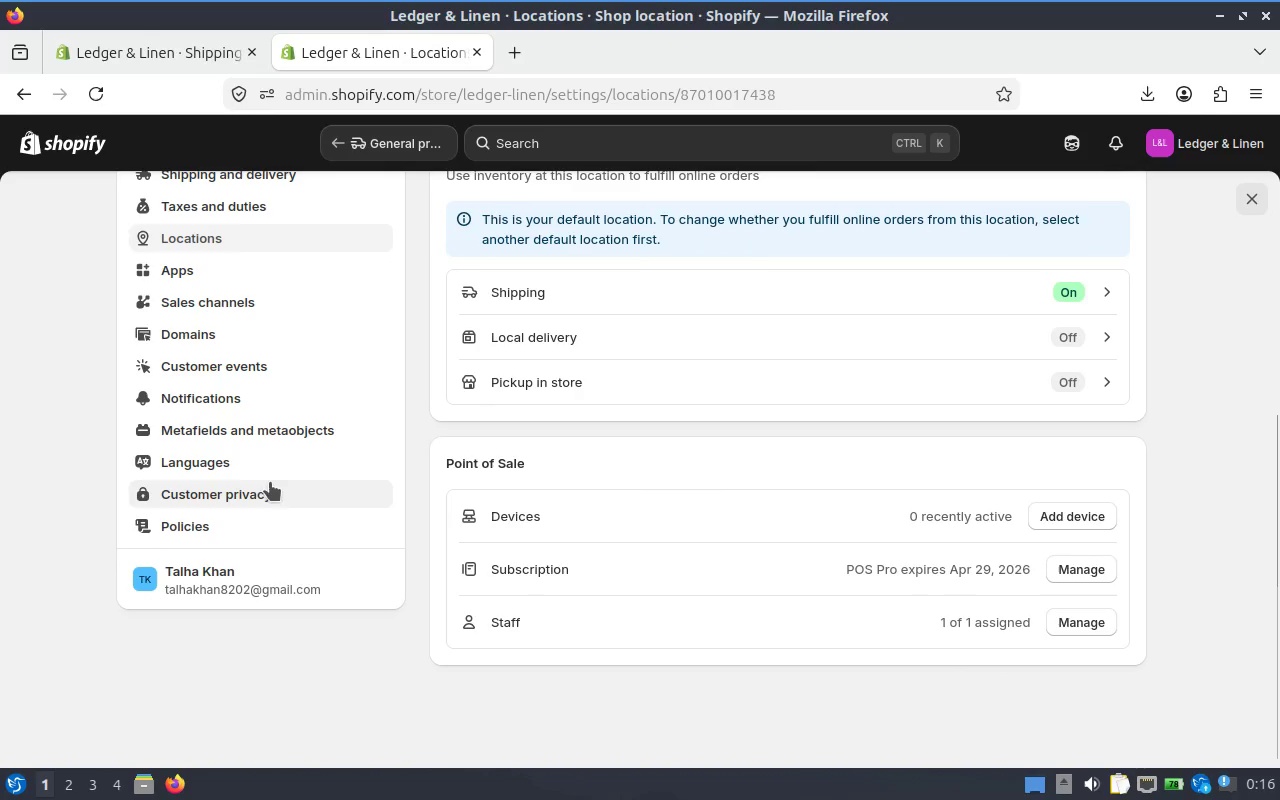 
scroll: coordinate [625, 428], scroll_direction: up, amount: 4.0
 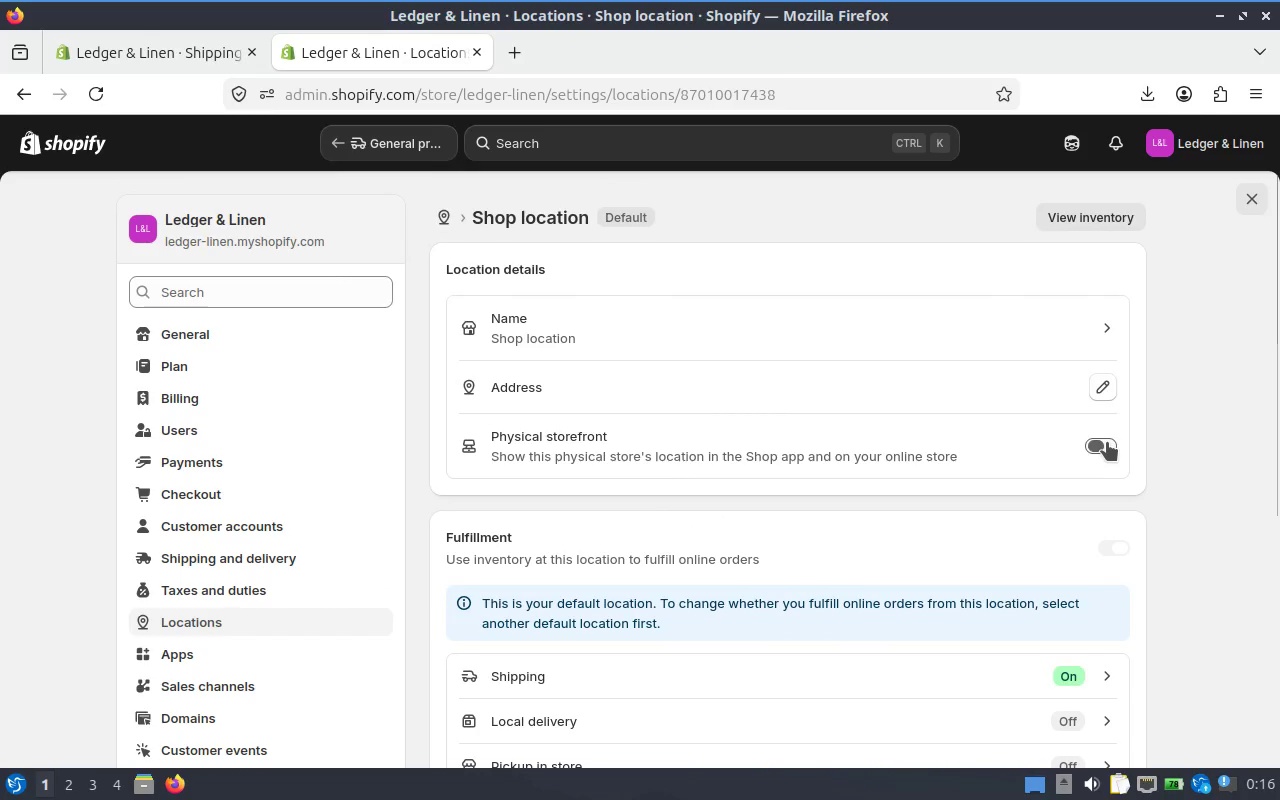 
left_click([825, 378])
 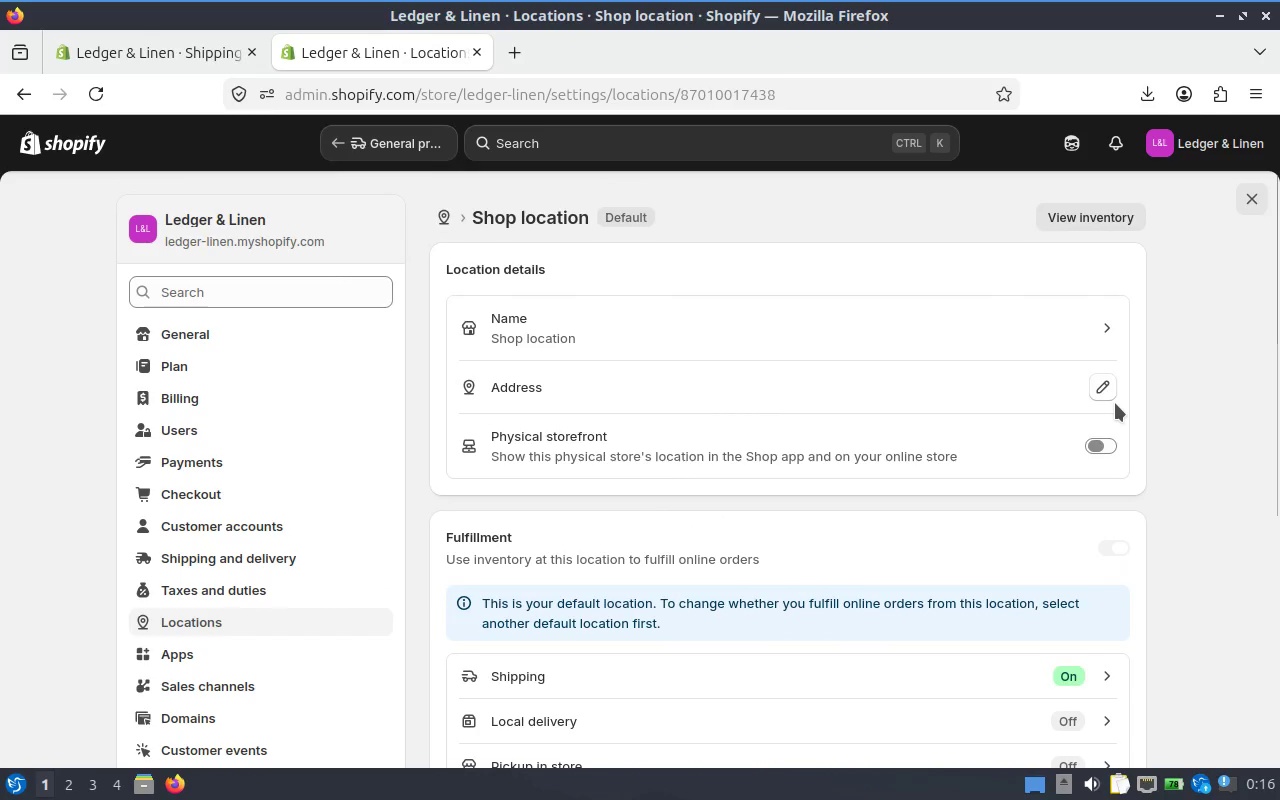 
left_click([1110, 395])
 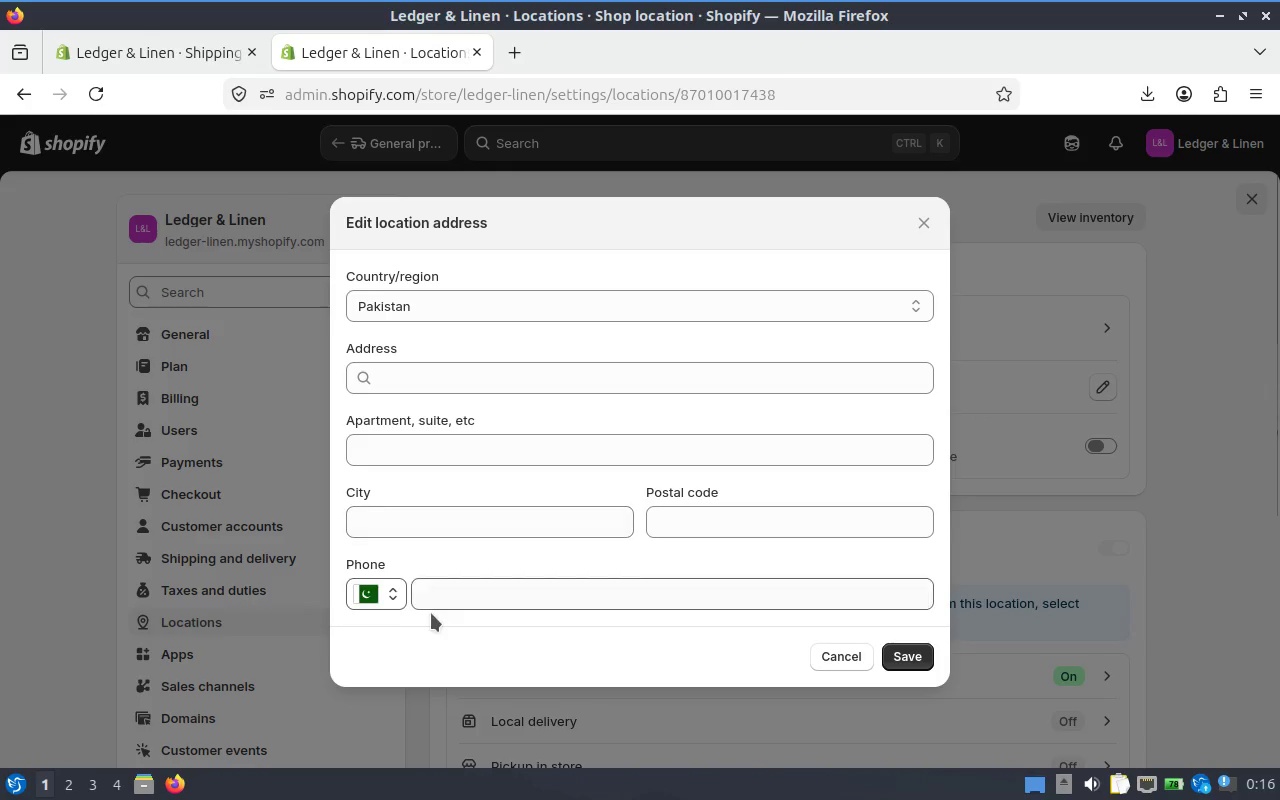 
left_click([397, 605])
 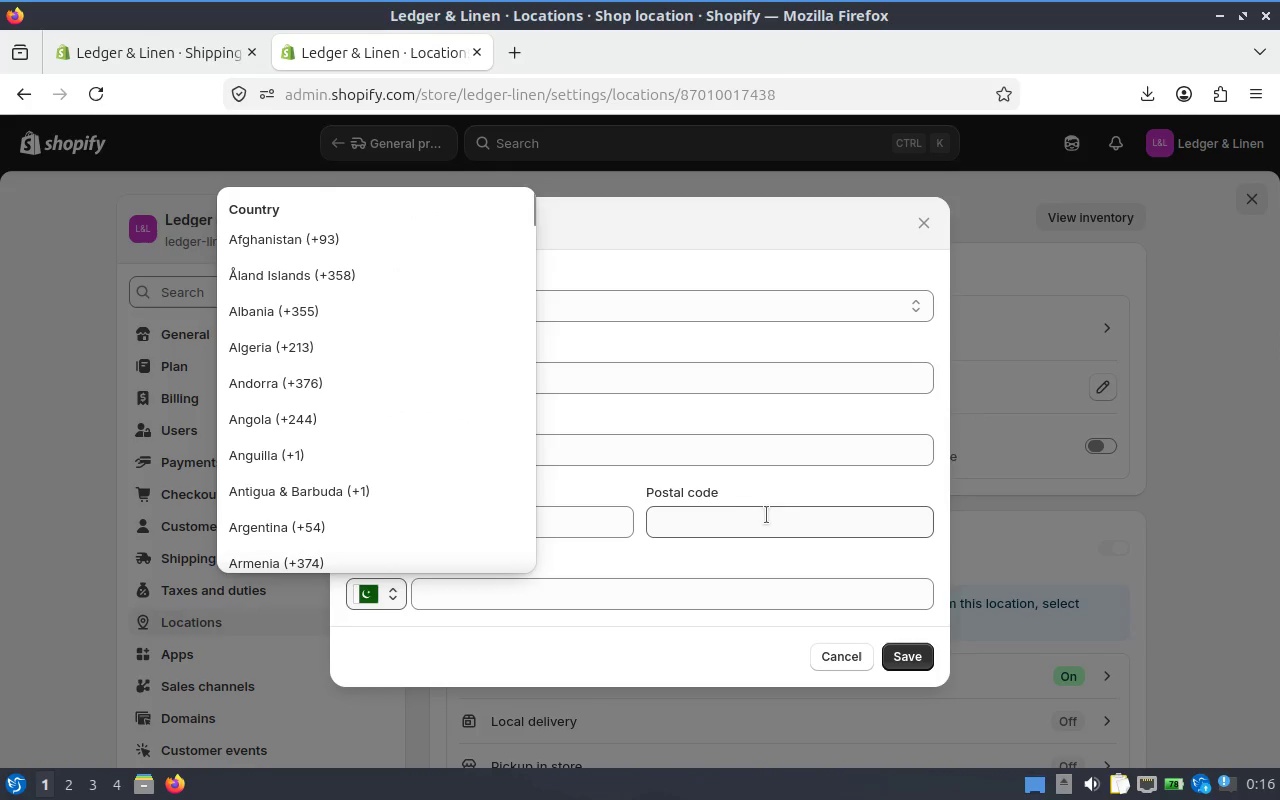 
left_click([795, 492])
 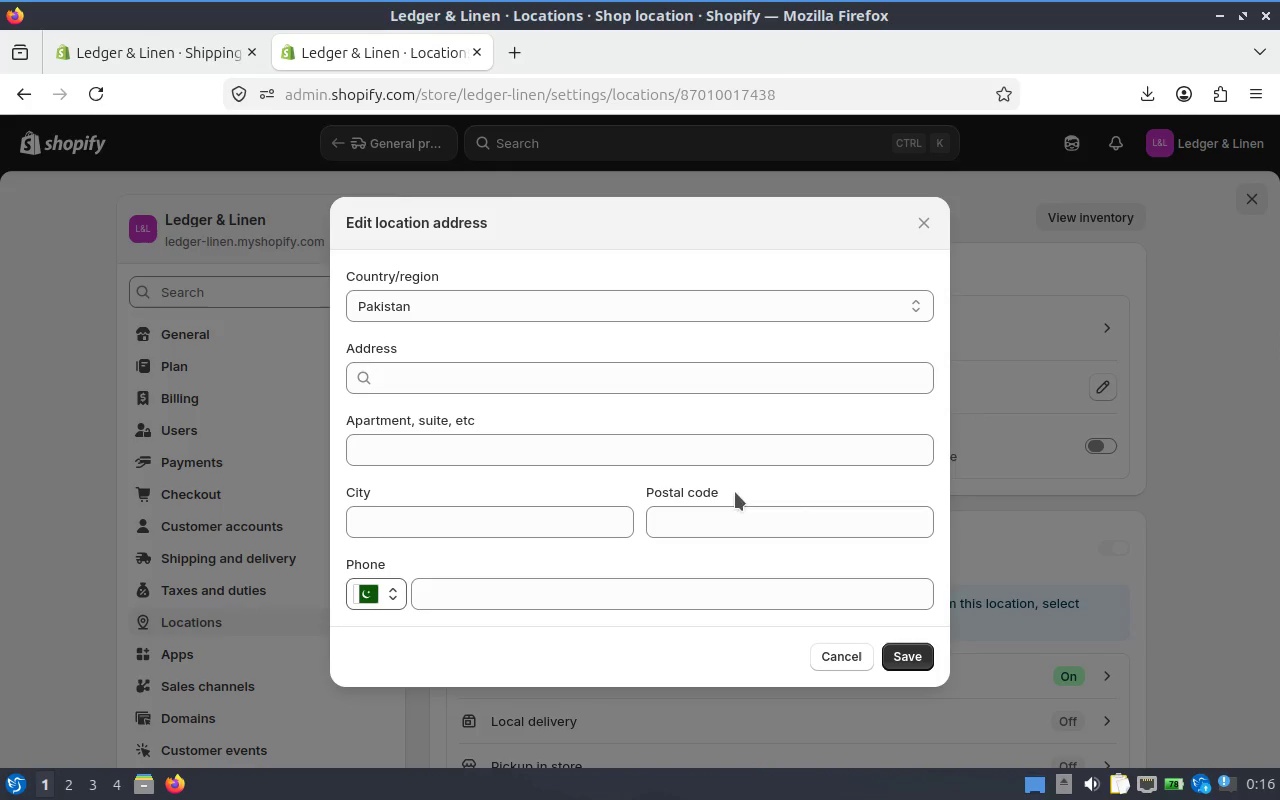 
scroll: coordinate [651, 487], scroll_direction: down, amount: 3.0
 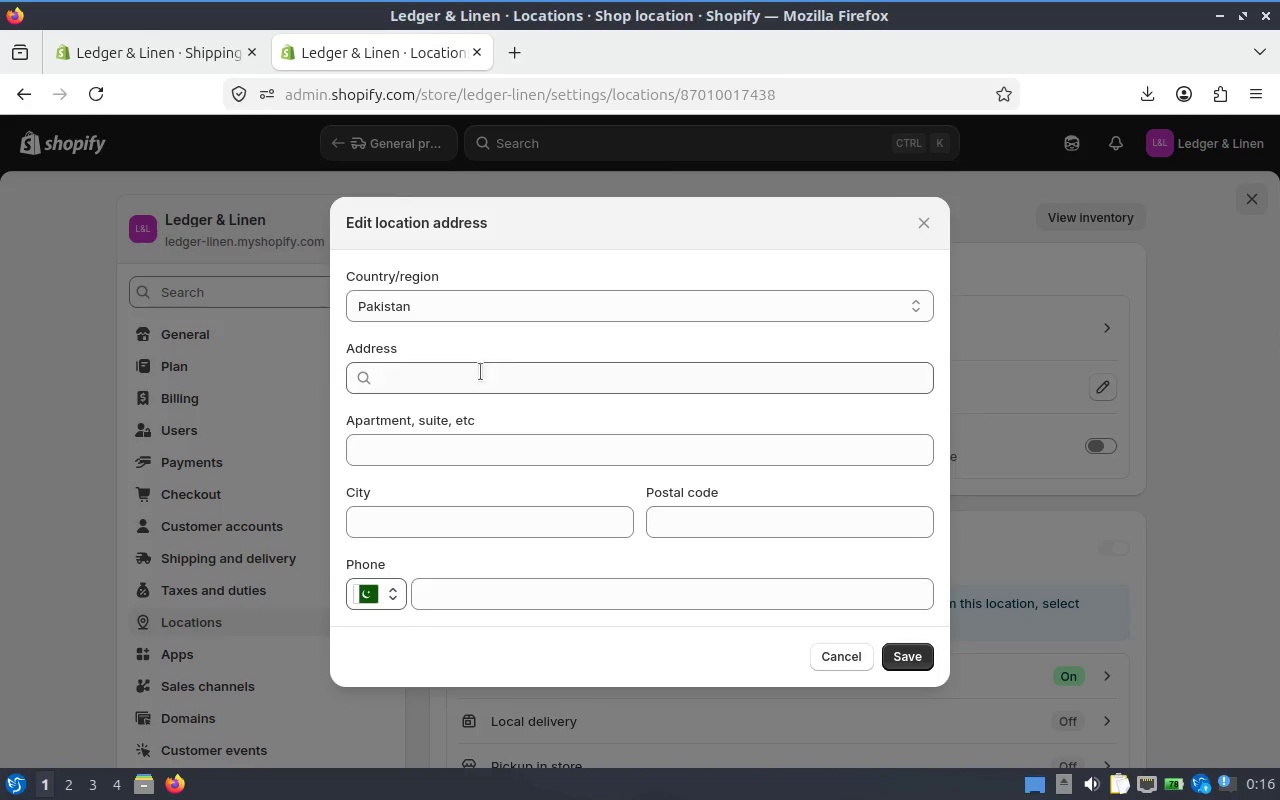 
left_click([525, 311])
 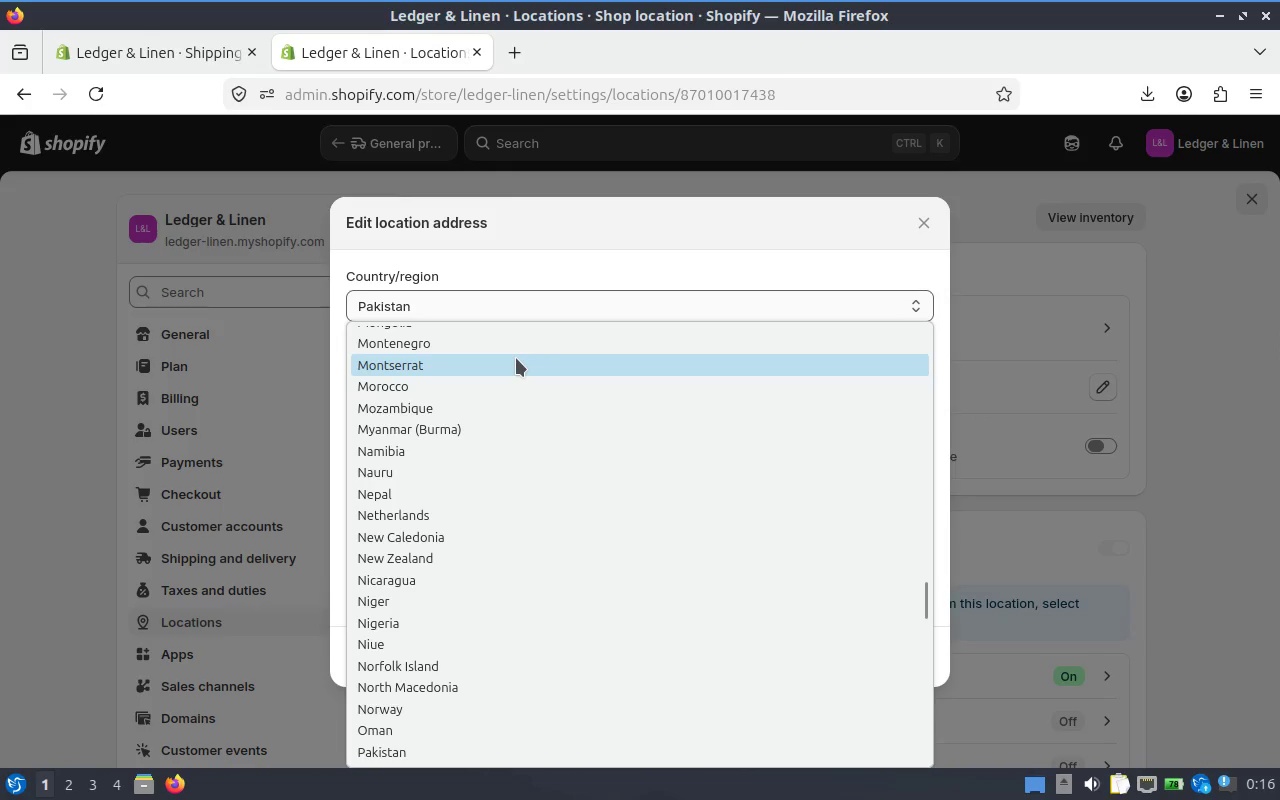 
type(iuiio)
 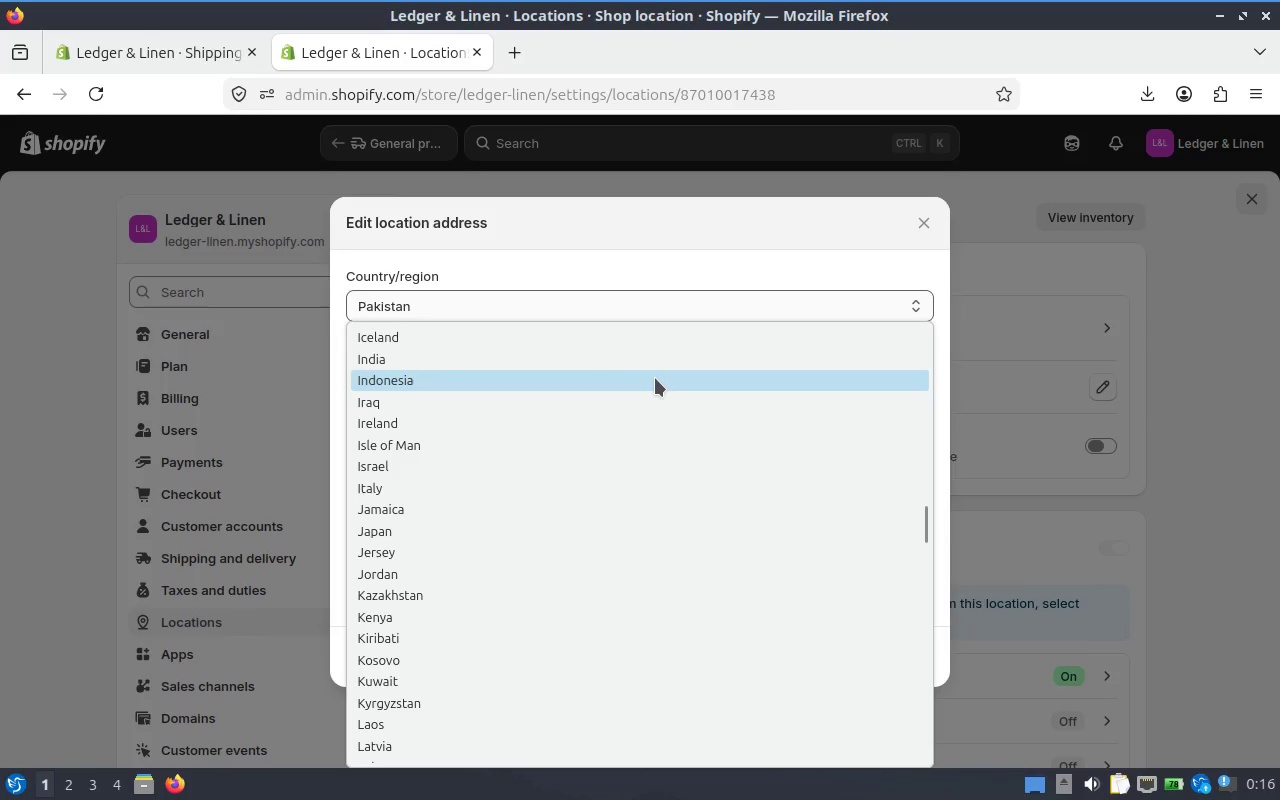 
type(uuu)
 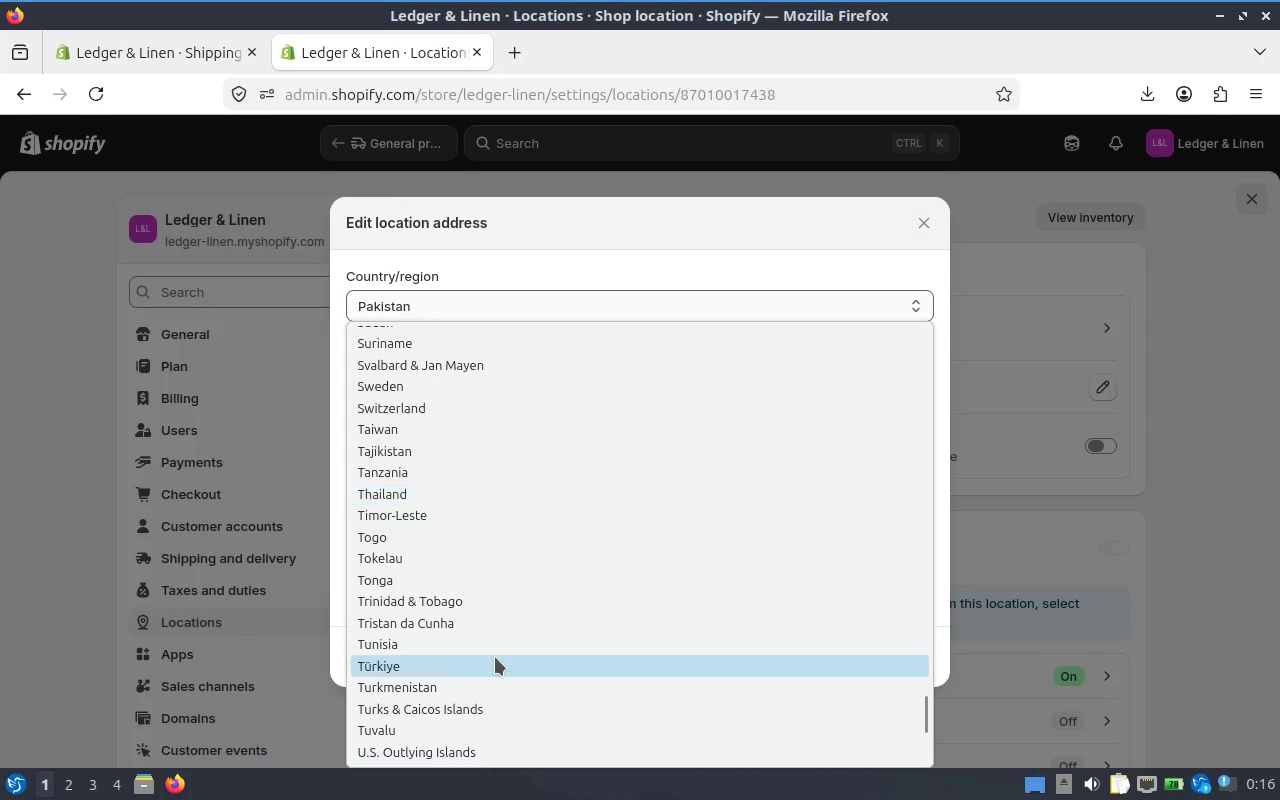 
scroll: coordinate [495, 657], scroll_direction: down, amount: 2.0
 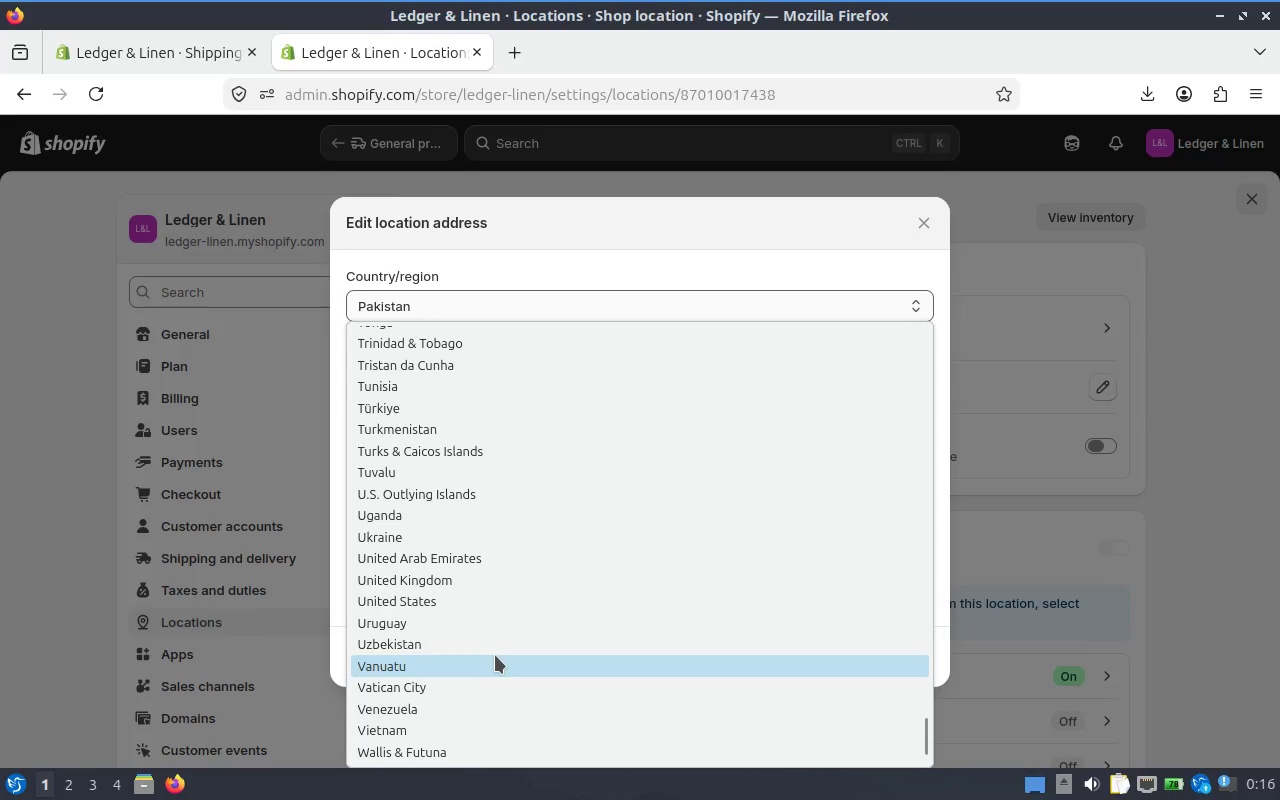 
type(uu)
 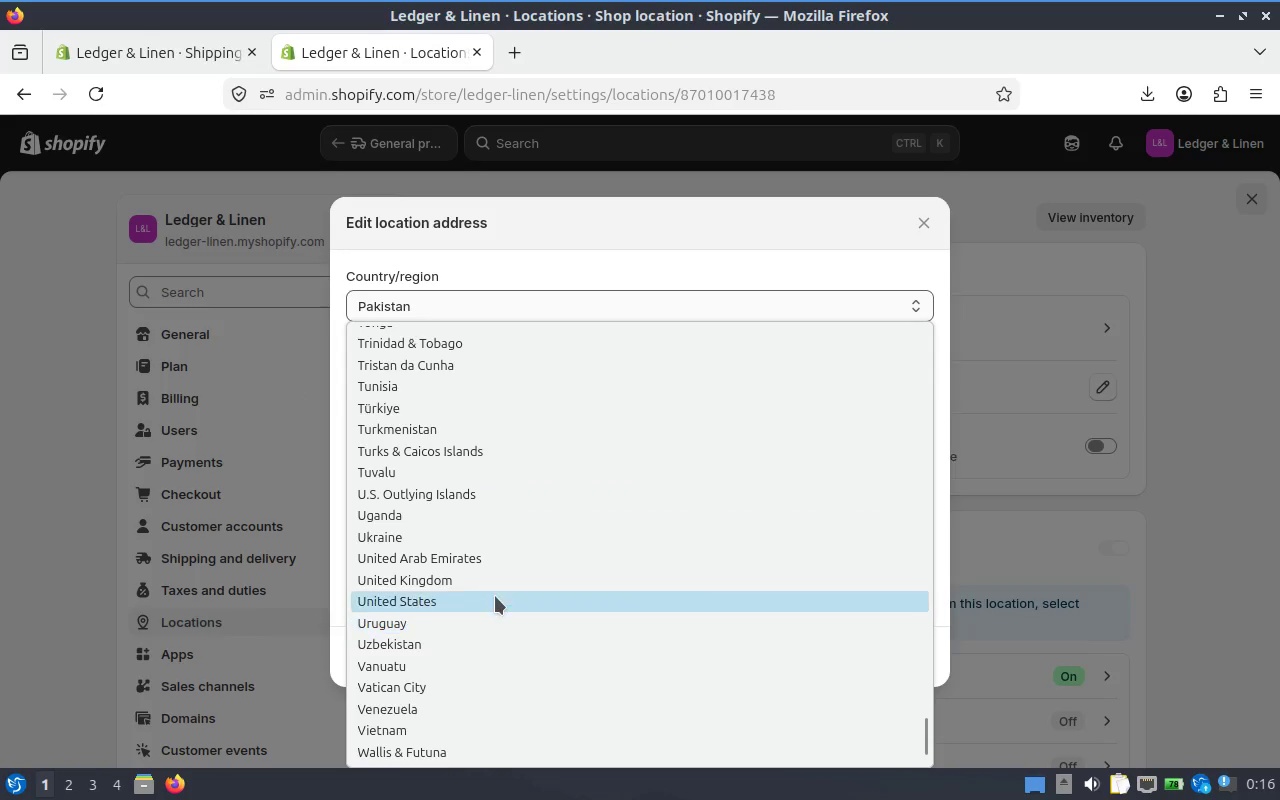 
left_click([495, 595])
 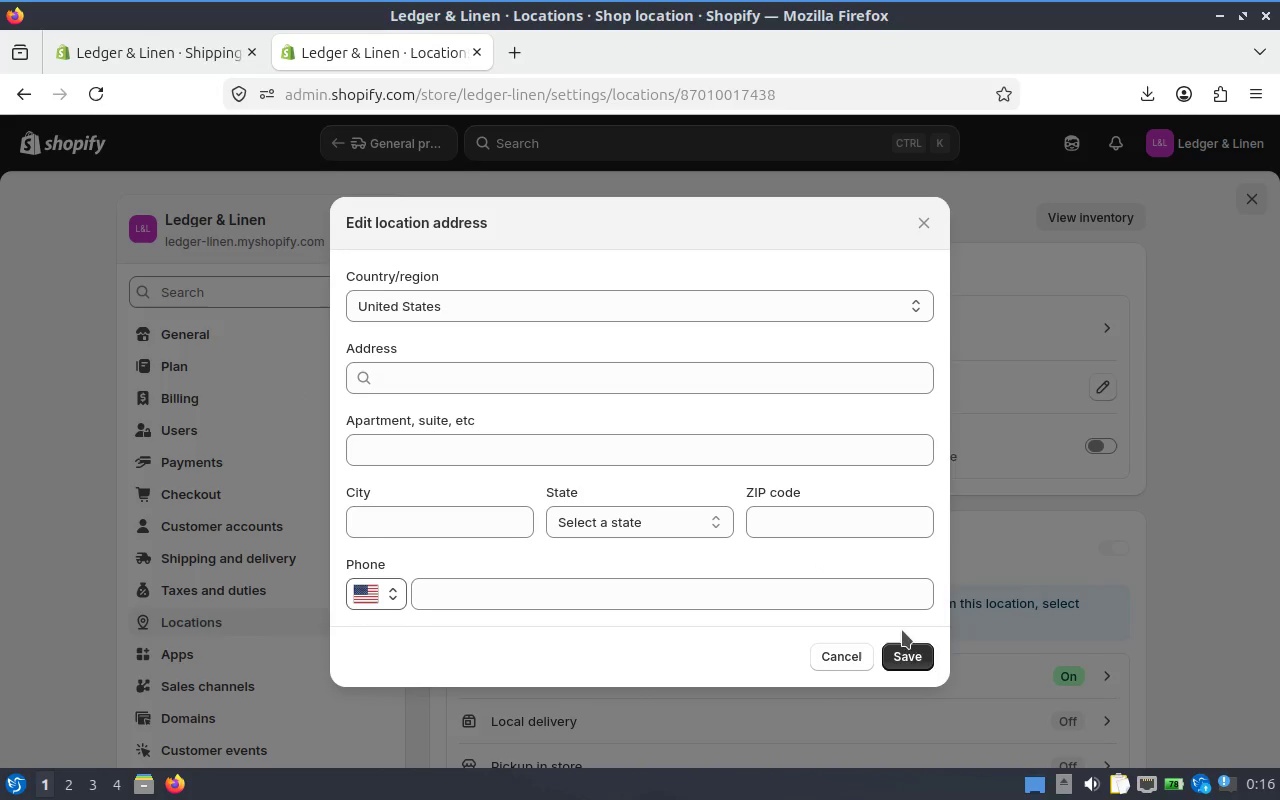 
left_click([907, 653])
 